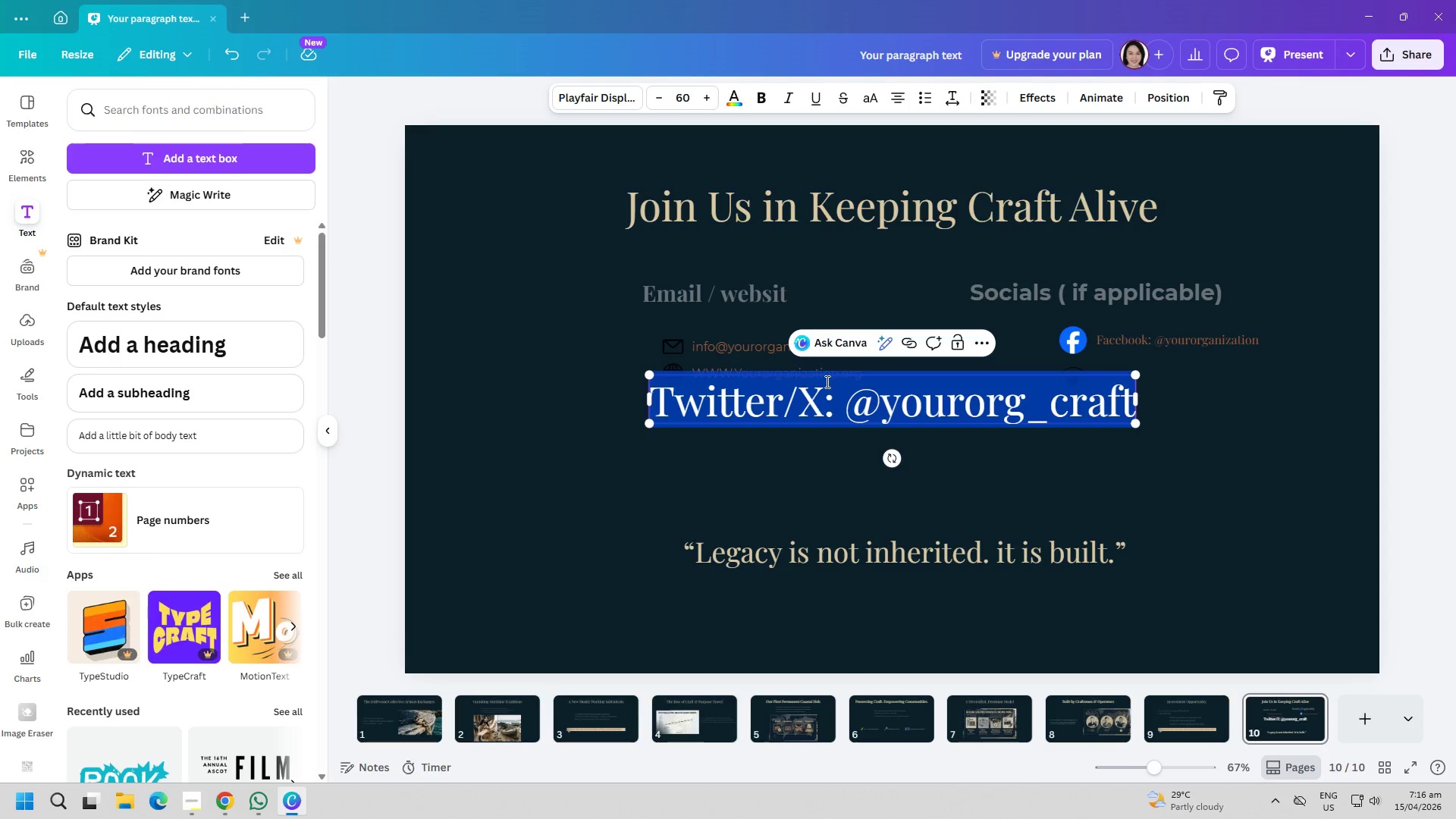 
 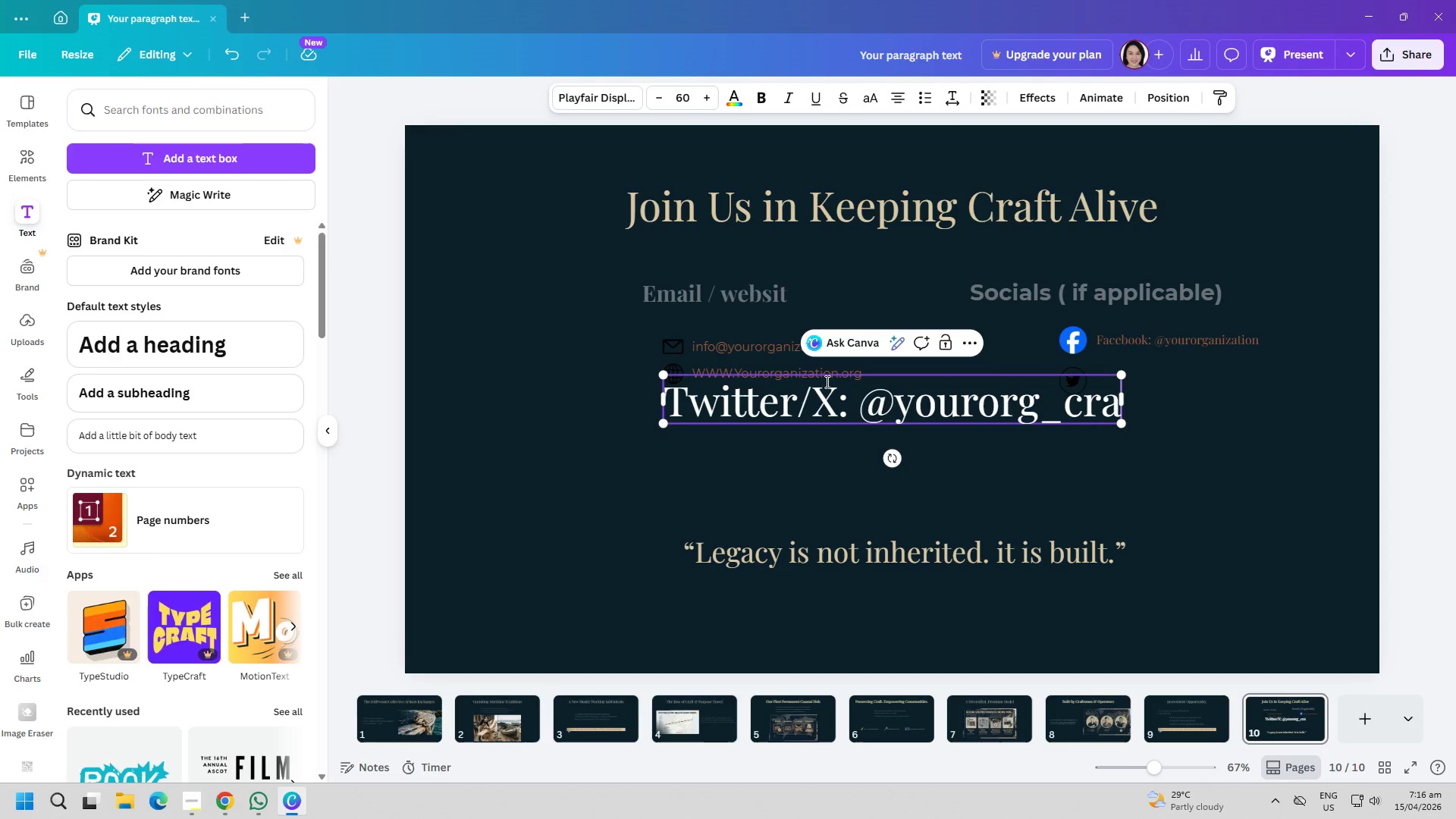 
key(Control+ControlLeft)
 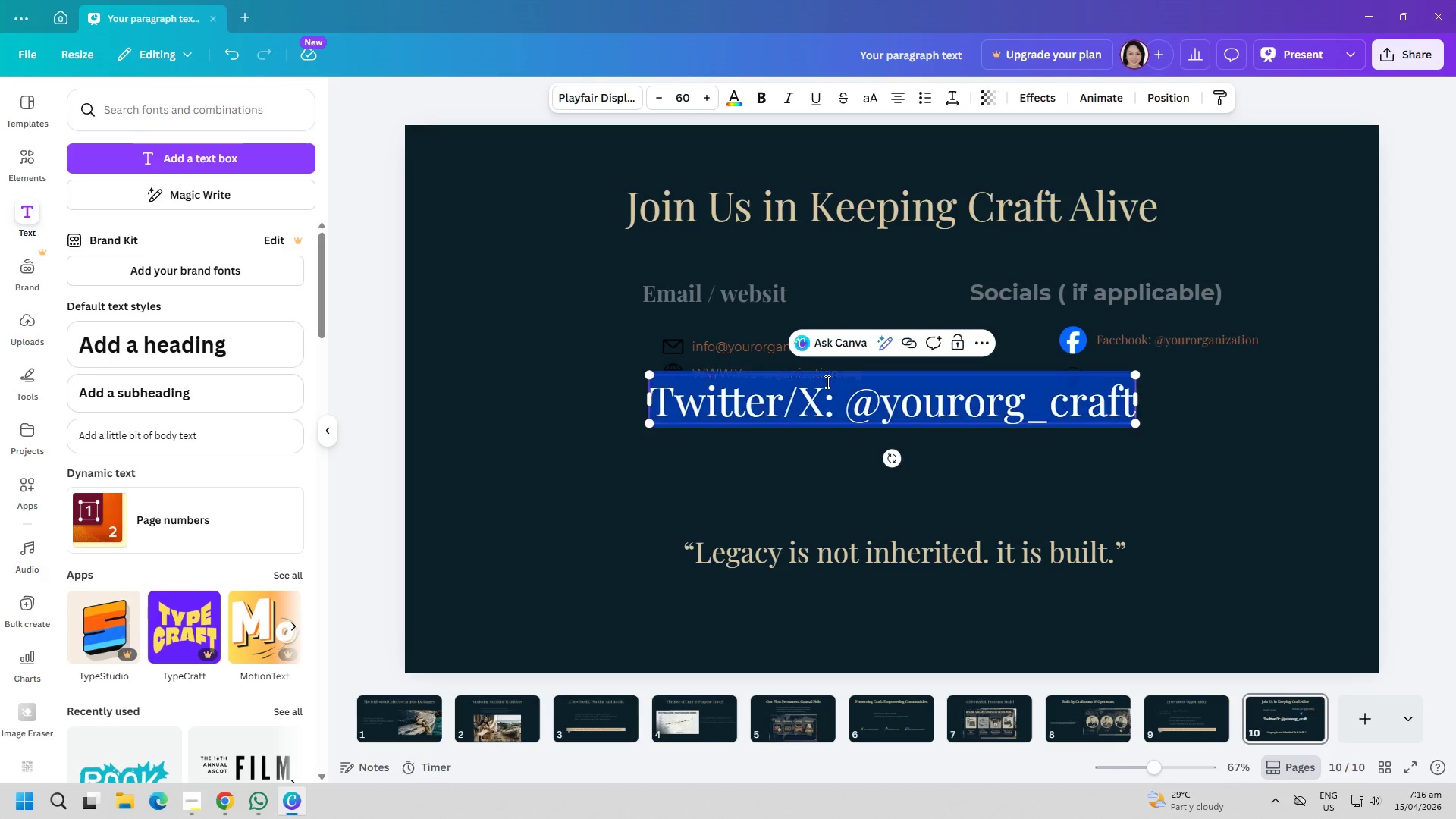 
key(Control+A)
 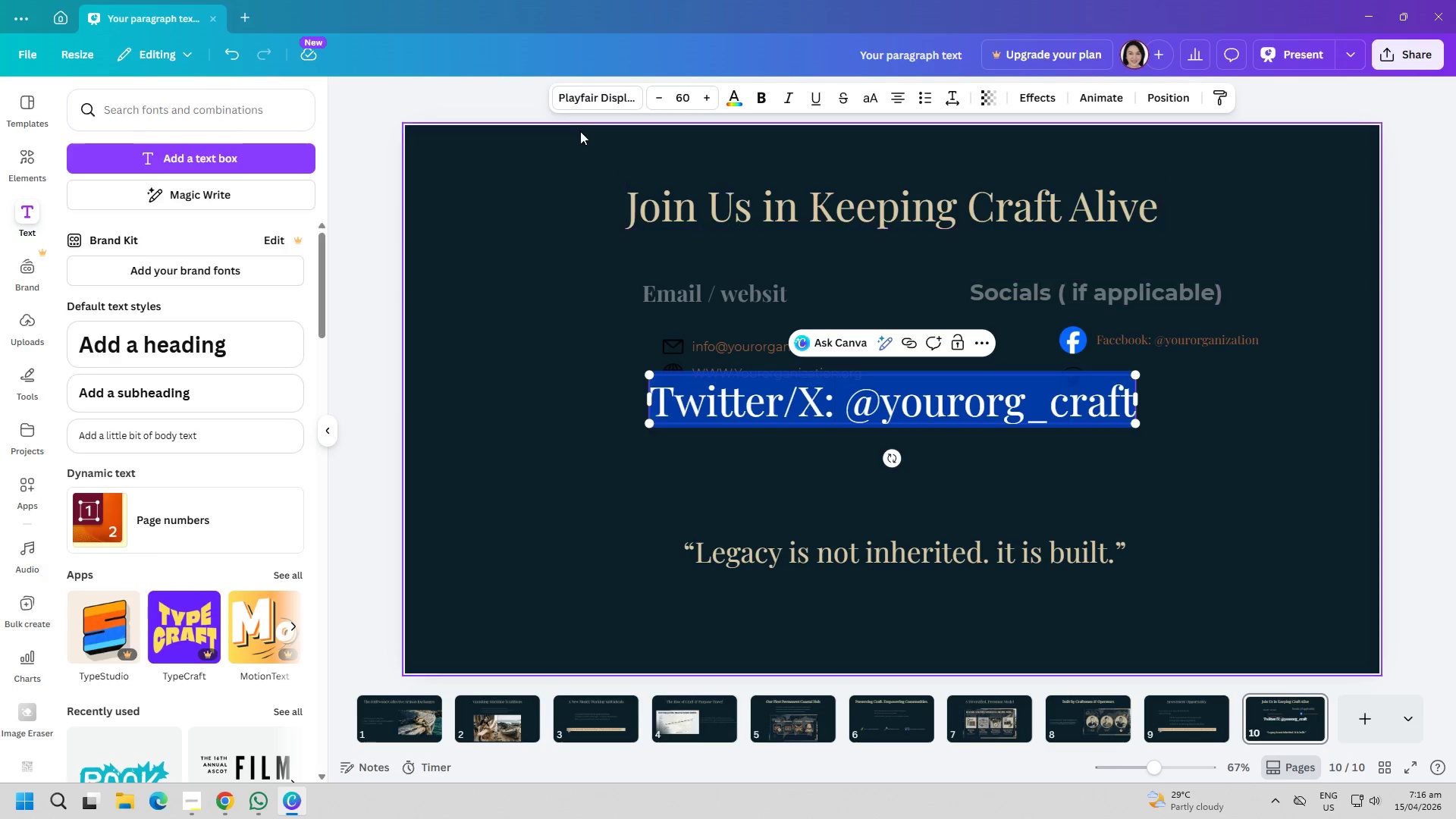 
left_click([607, 99])
 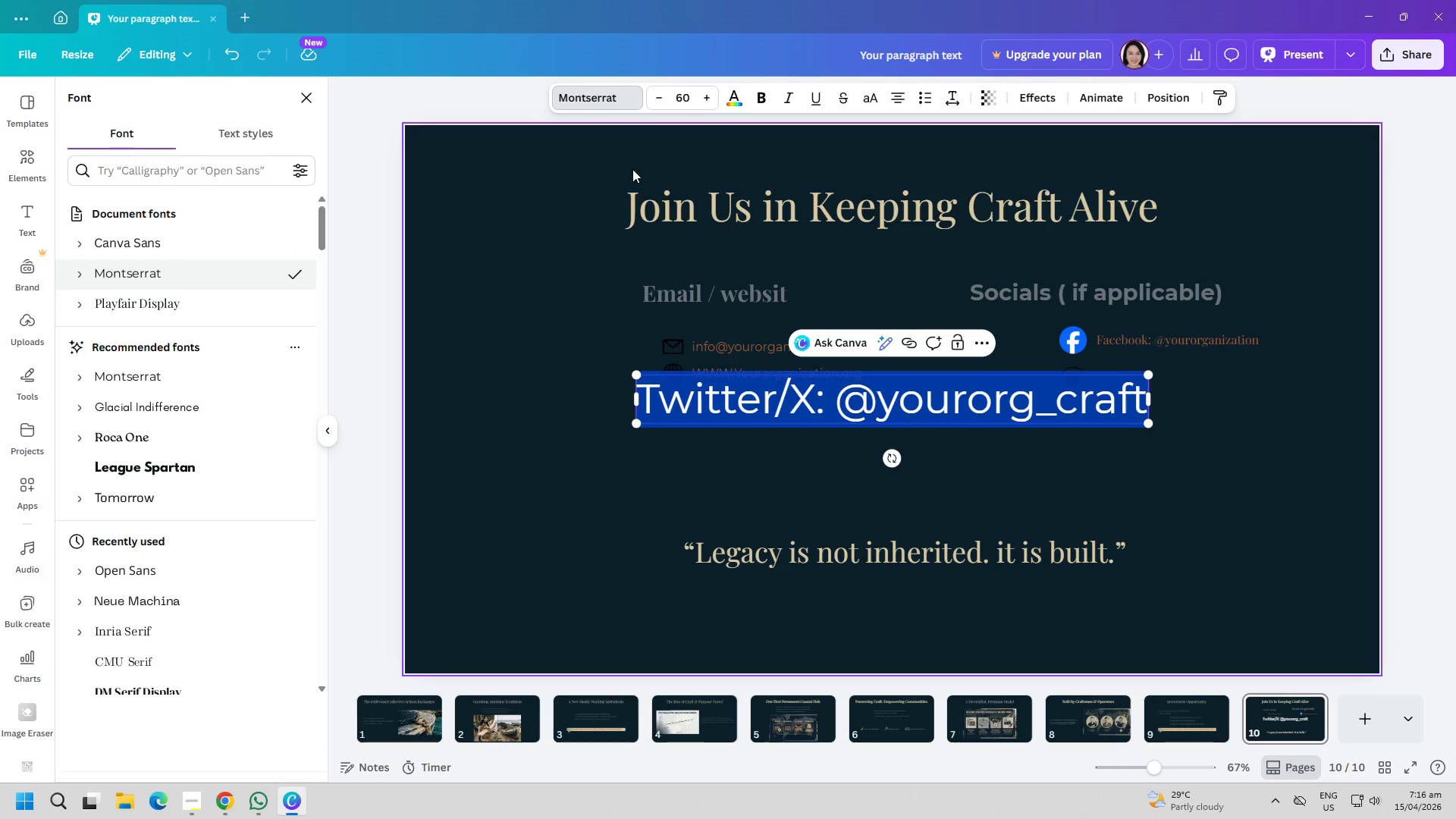 
left_click([692, 101])
 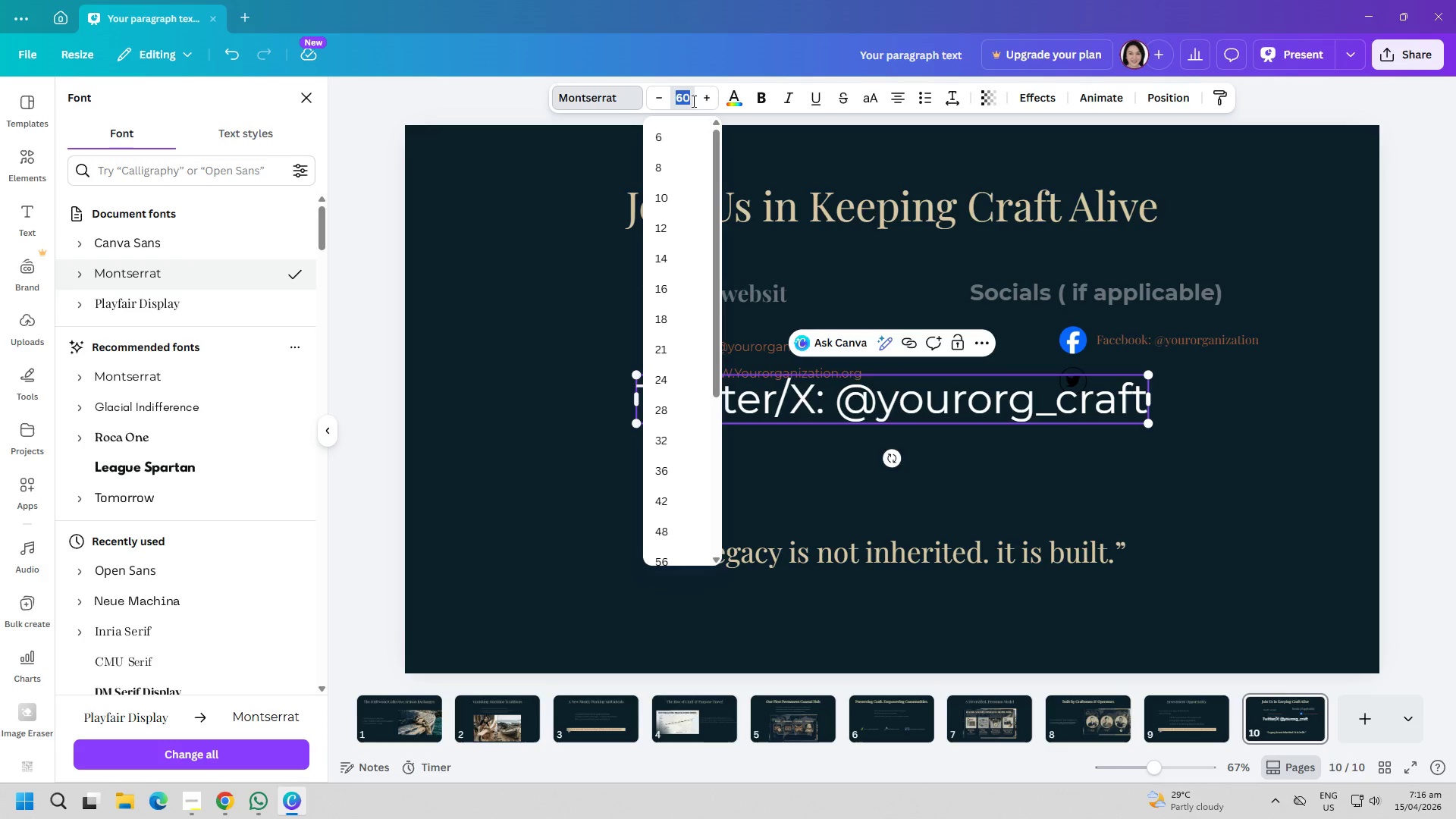 
type(18)
 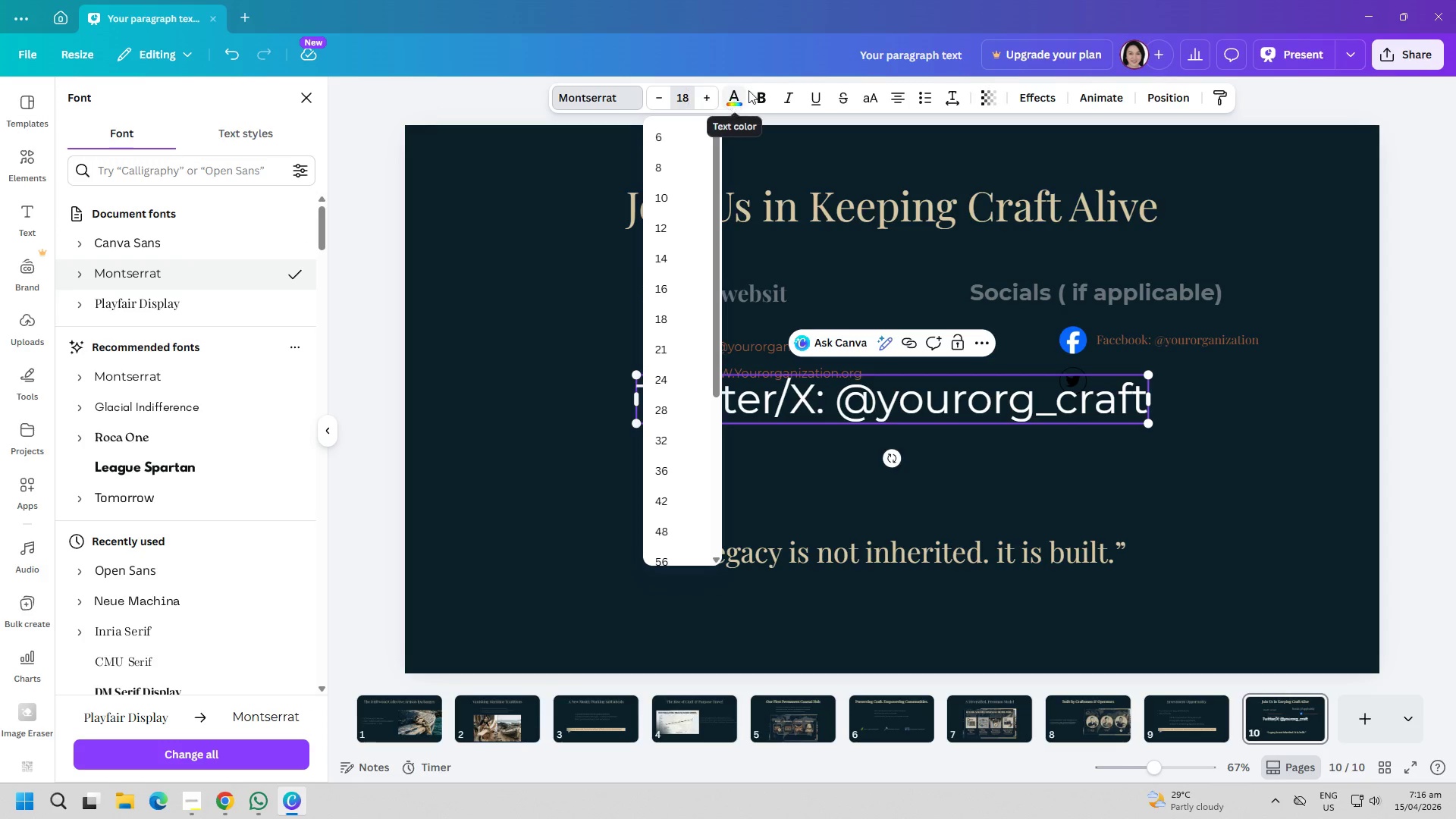 
left_click([737, 95])
 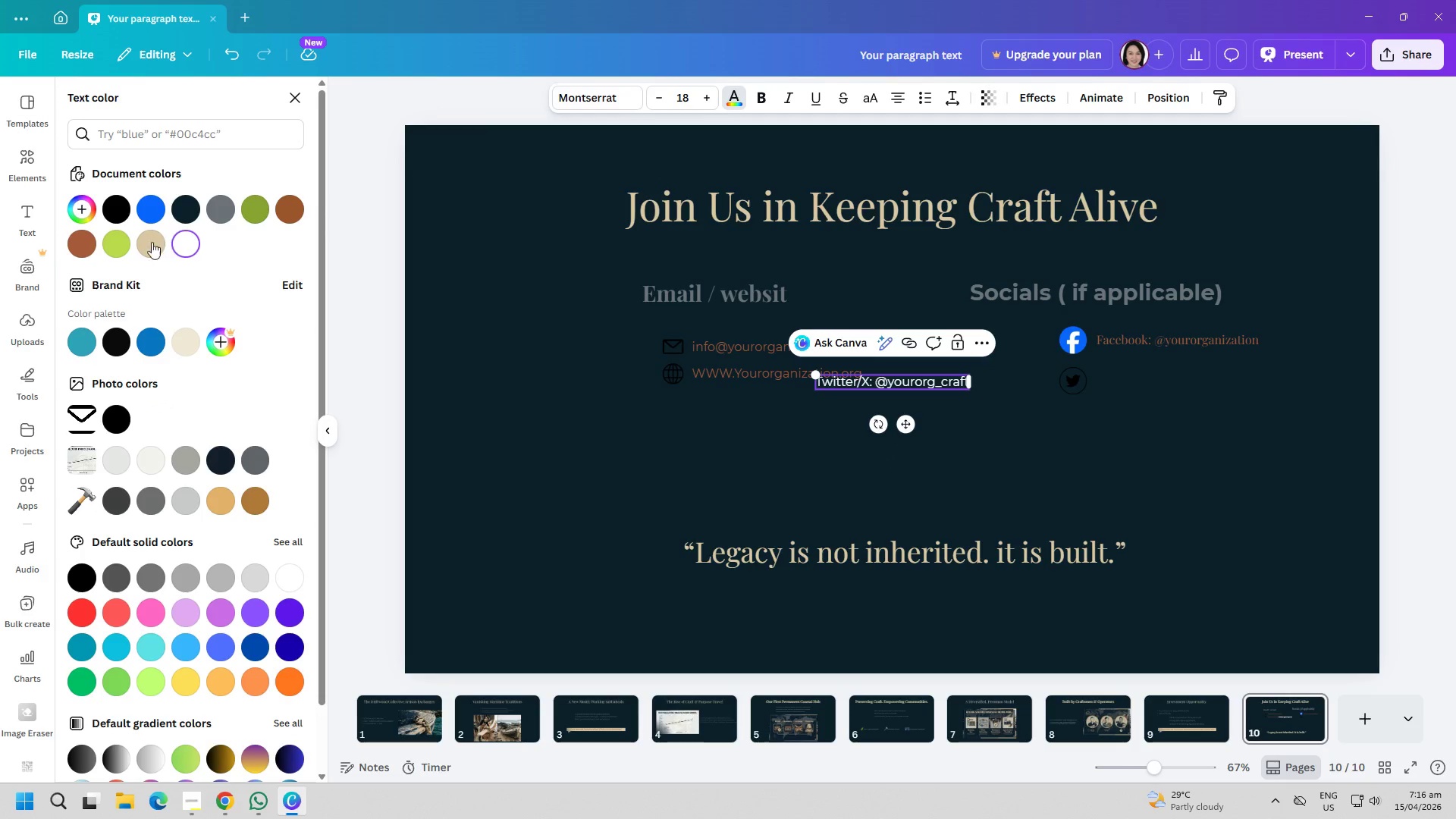 
left_click([87, 246])
 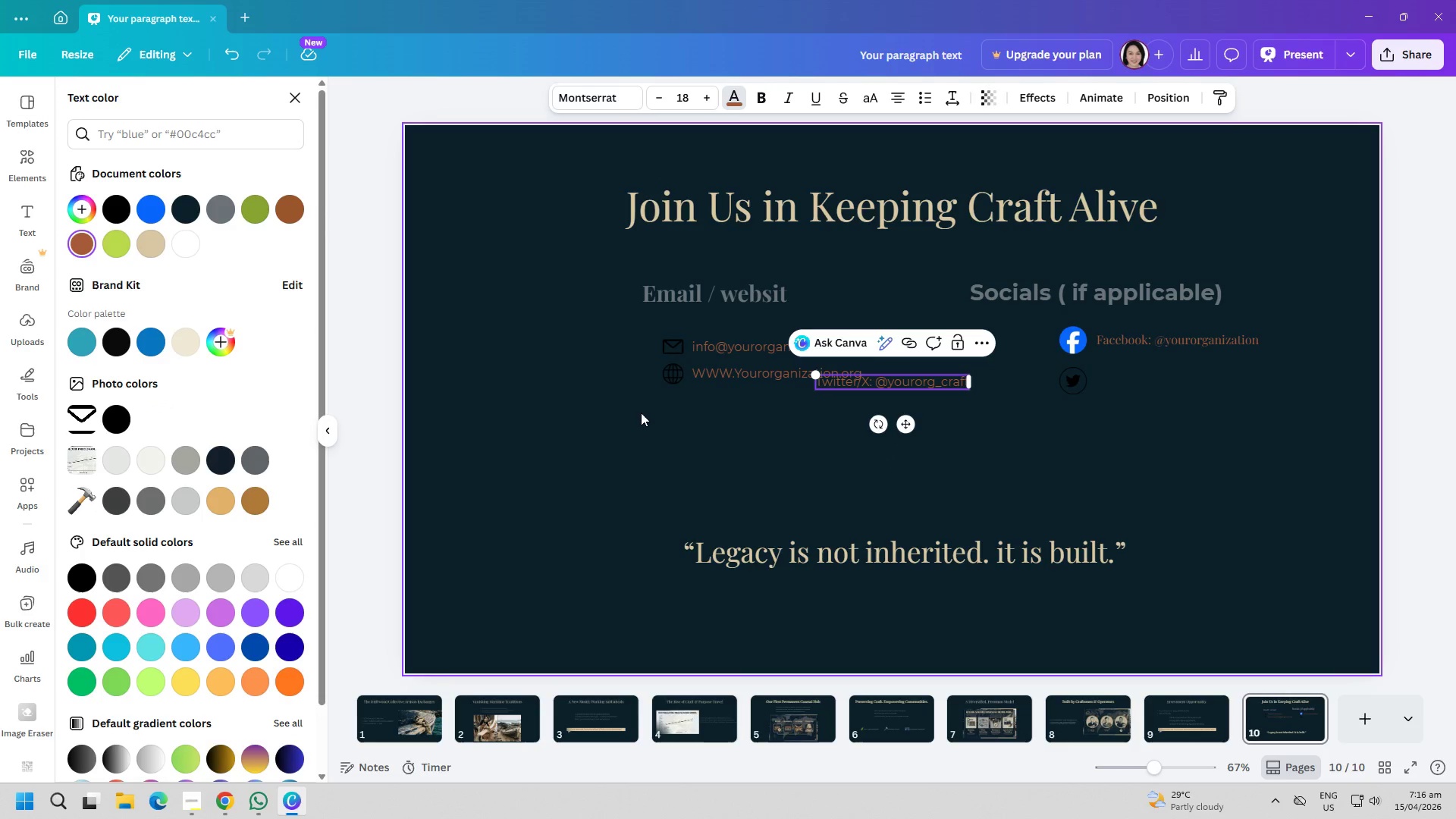 
left_click([694, 438])
 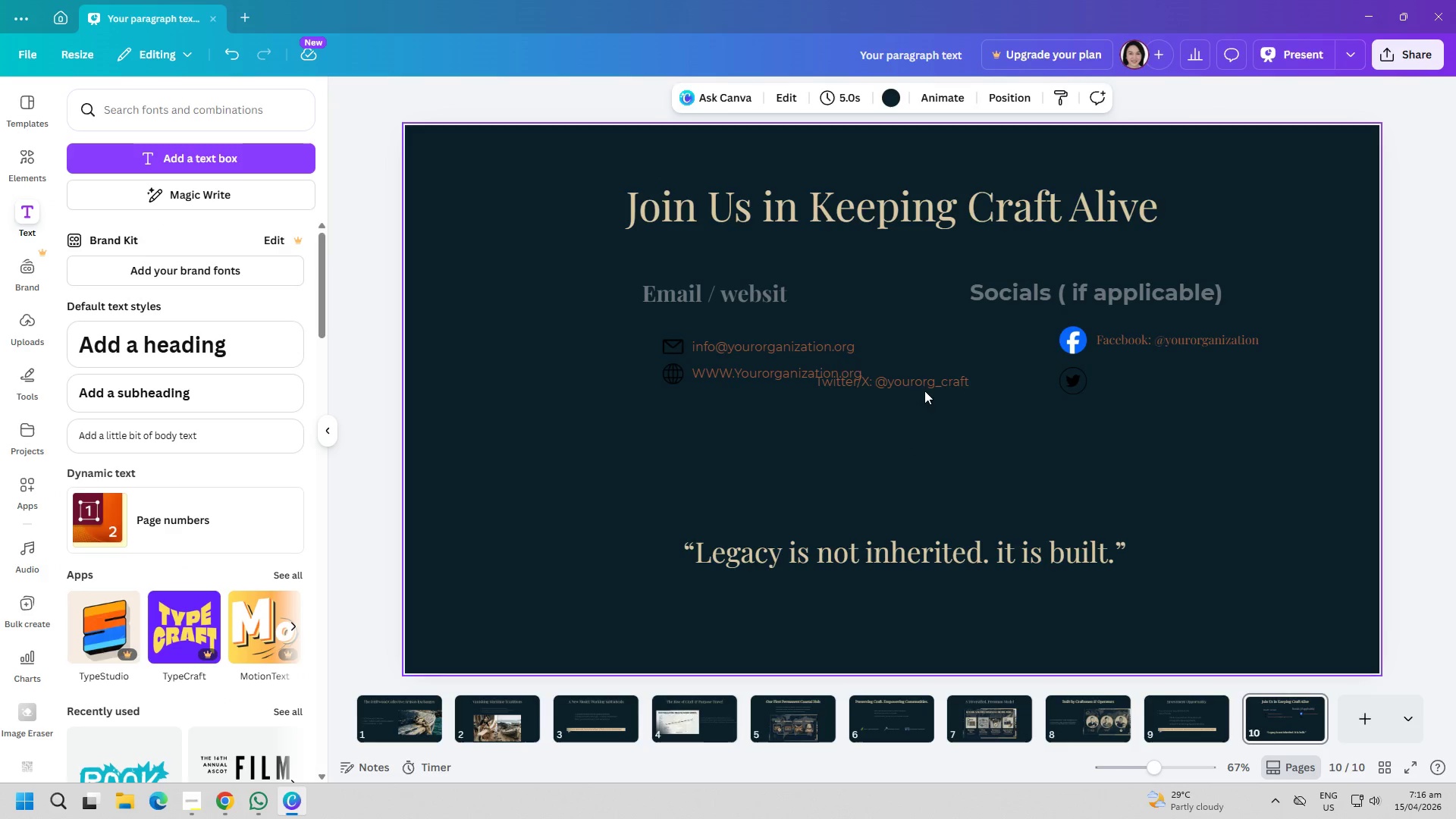 
left_click_drag(start_coordinate=[927, 384], to_coordinate=[1210, 382])
 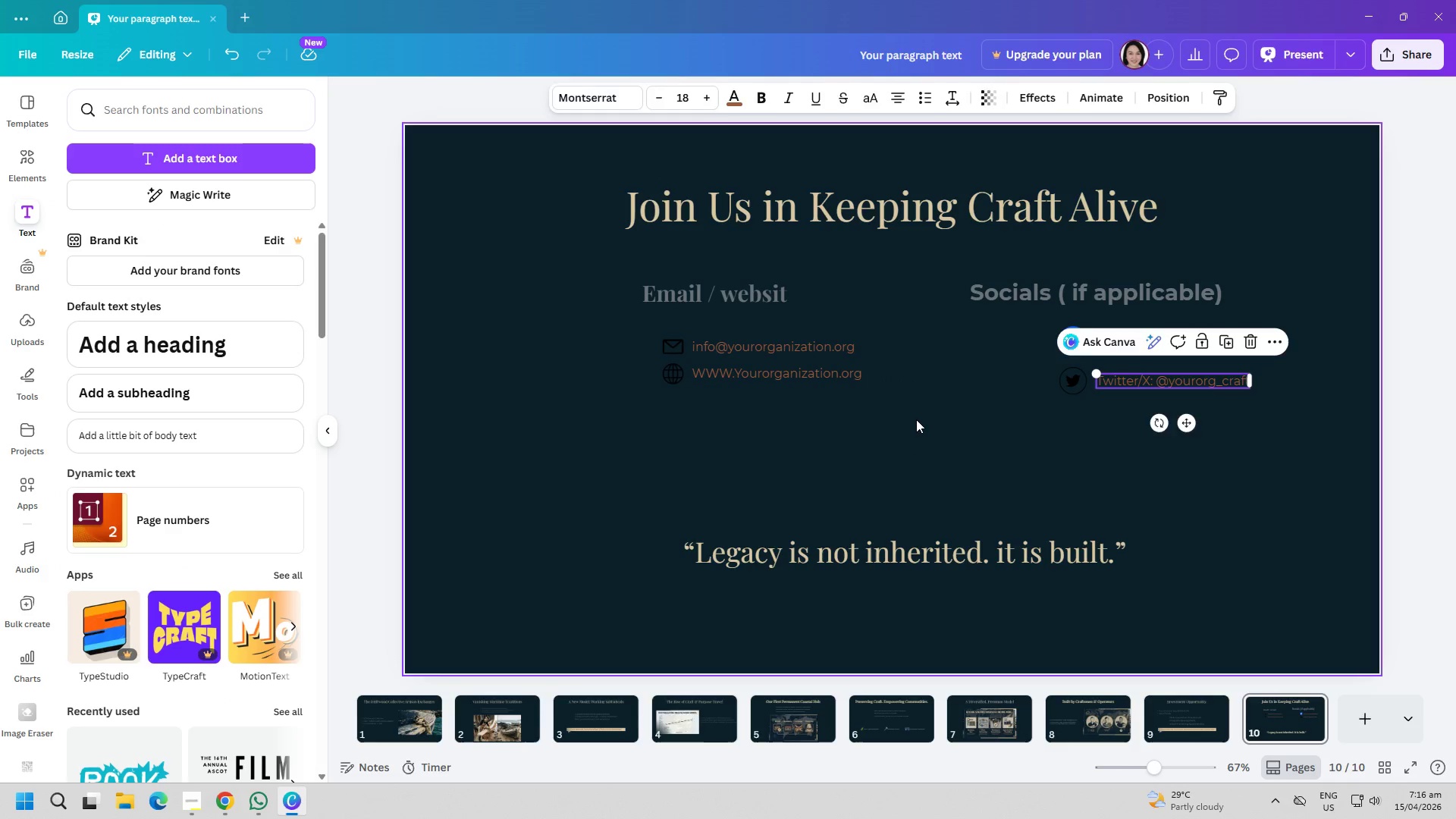 
left_click([916, 419])
 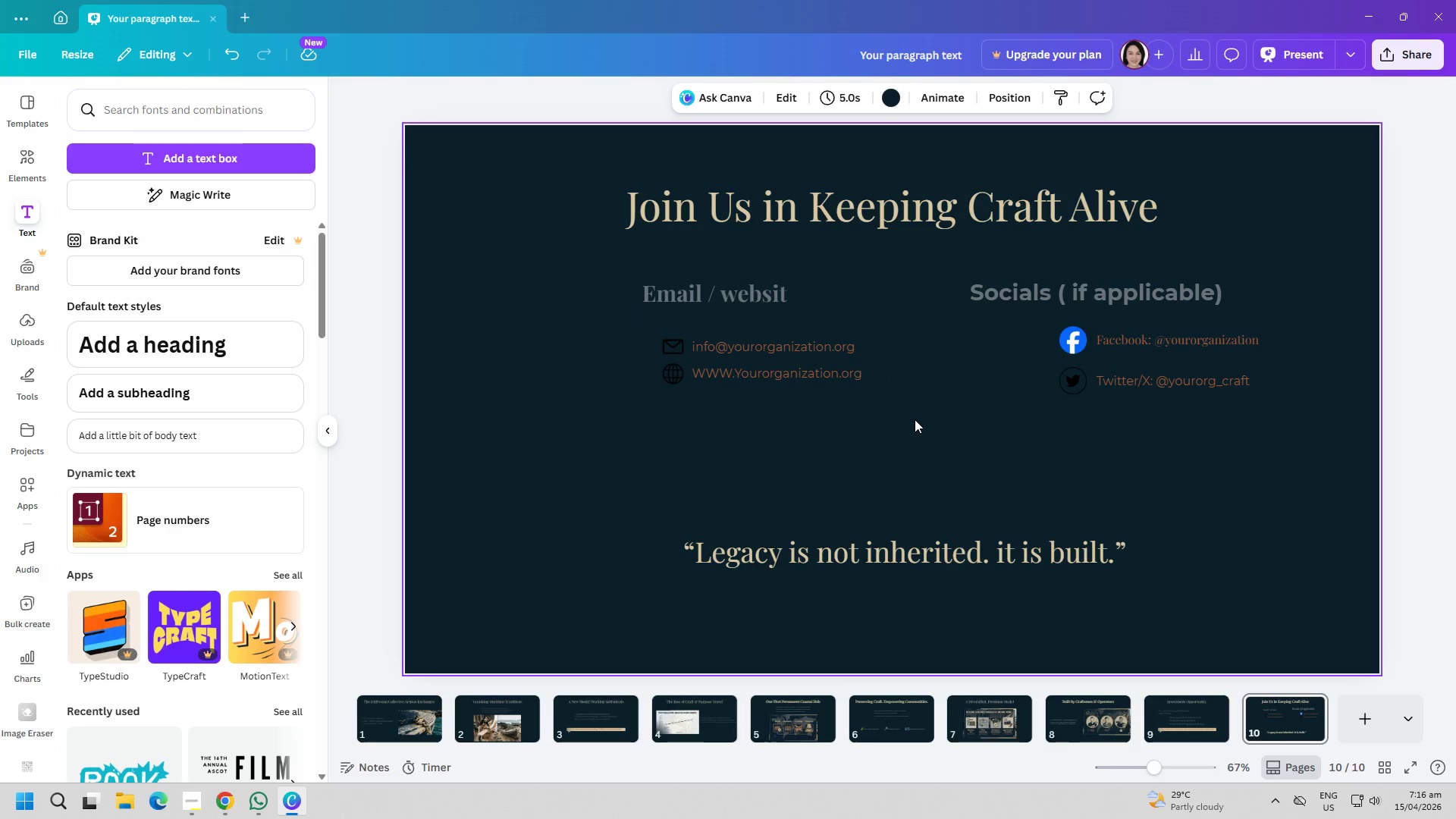 
left_click([832, 482])
 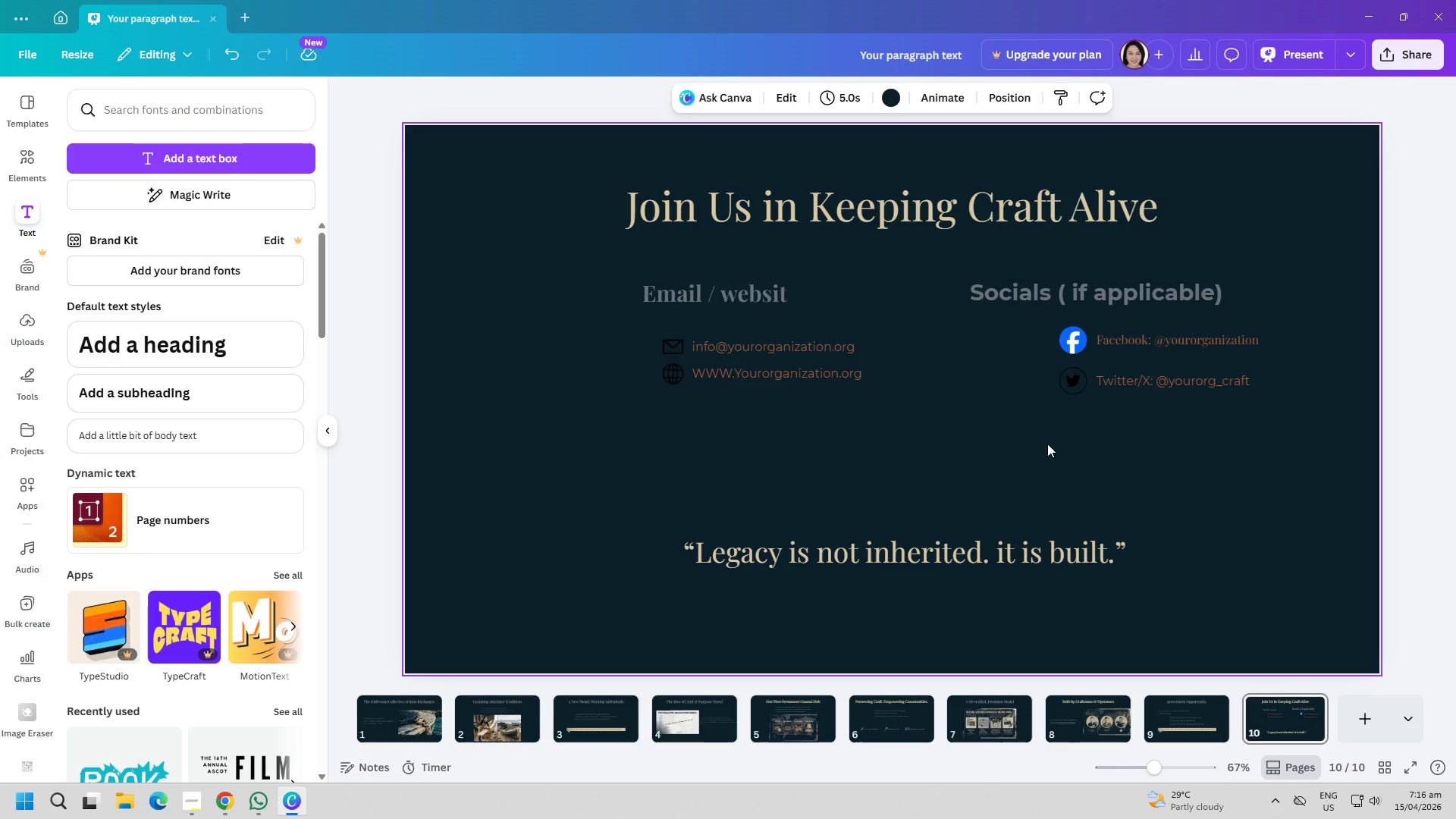 
left_click_drag(start_coordinate=[1081, 384], to_coordinate=[1084, 377])
 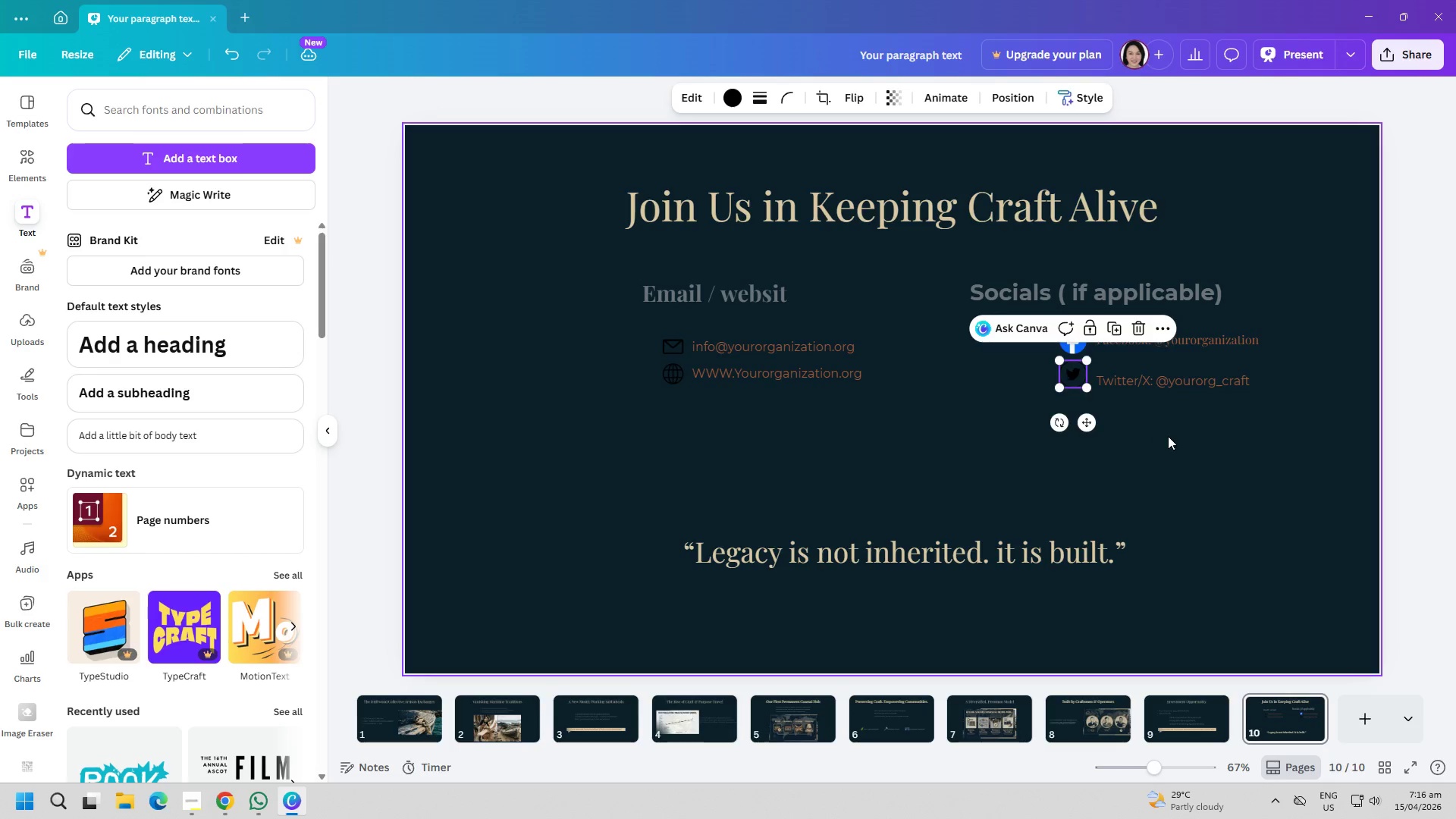 
left_click([1172, 438])
 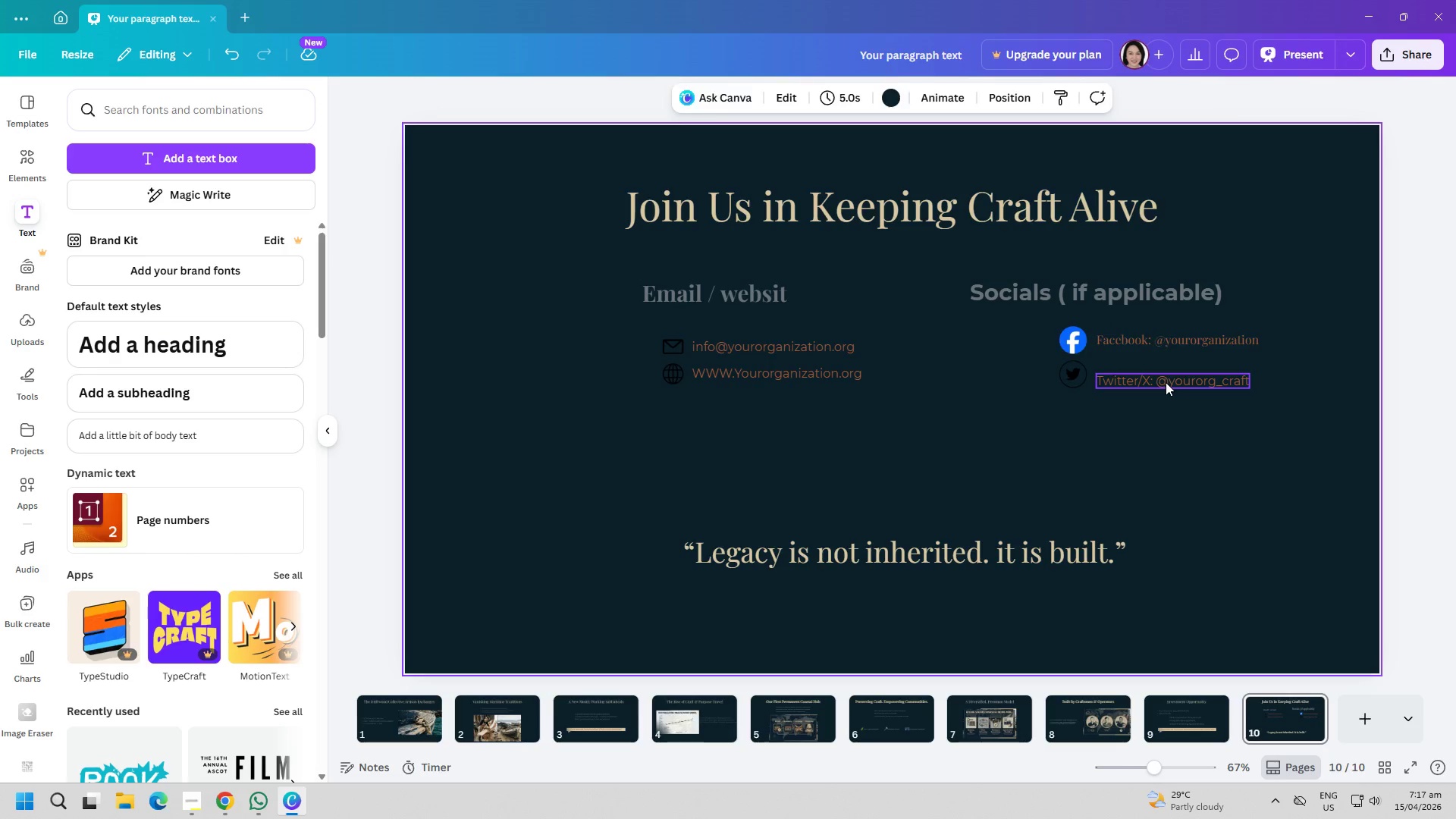 
left_click_drag(start_coordinate=[1166, 382], to_coordinate=[1166, 375])
 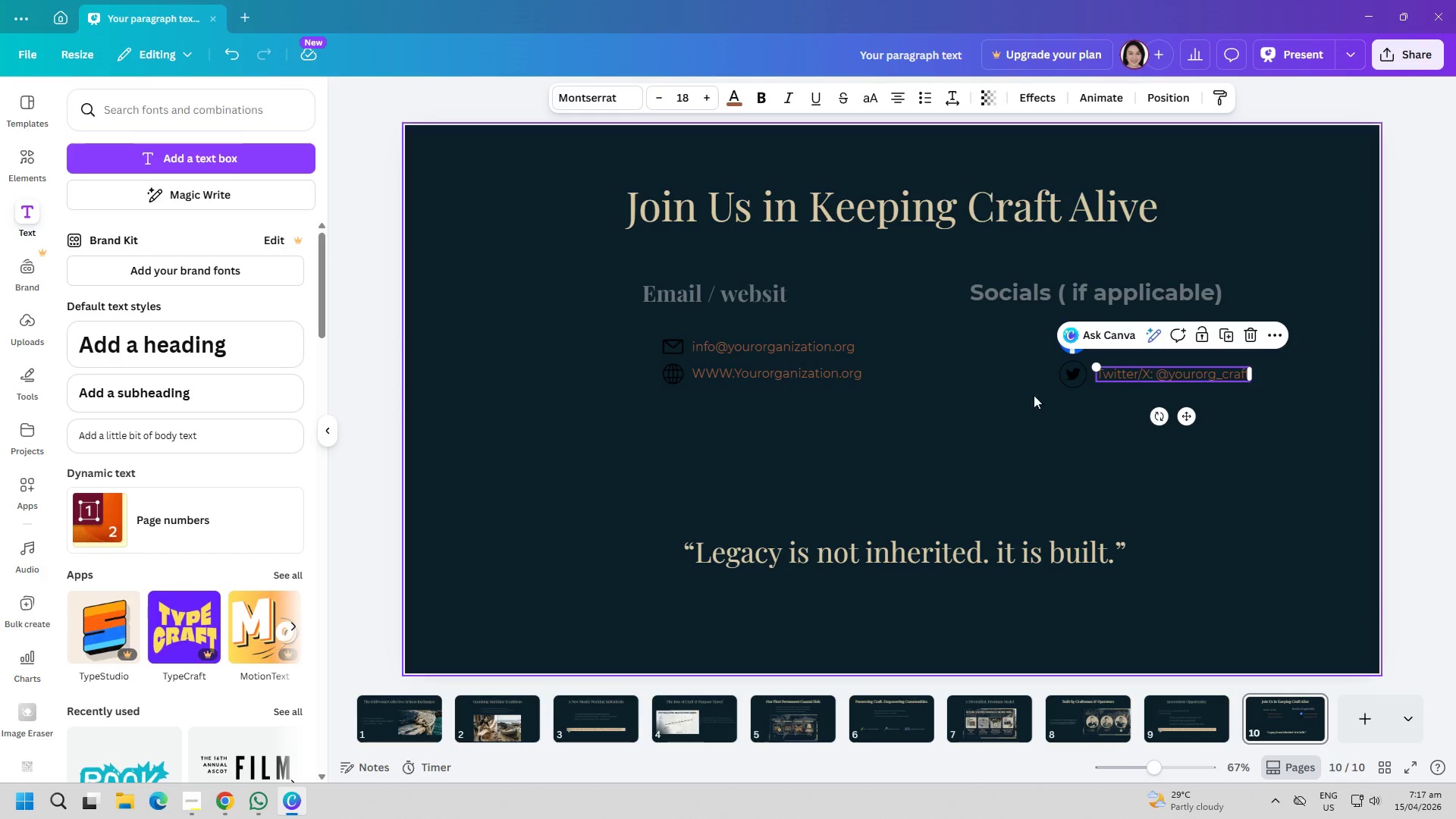 
left_click([961, 403])
 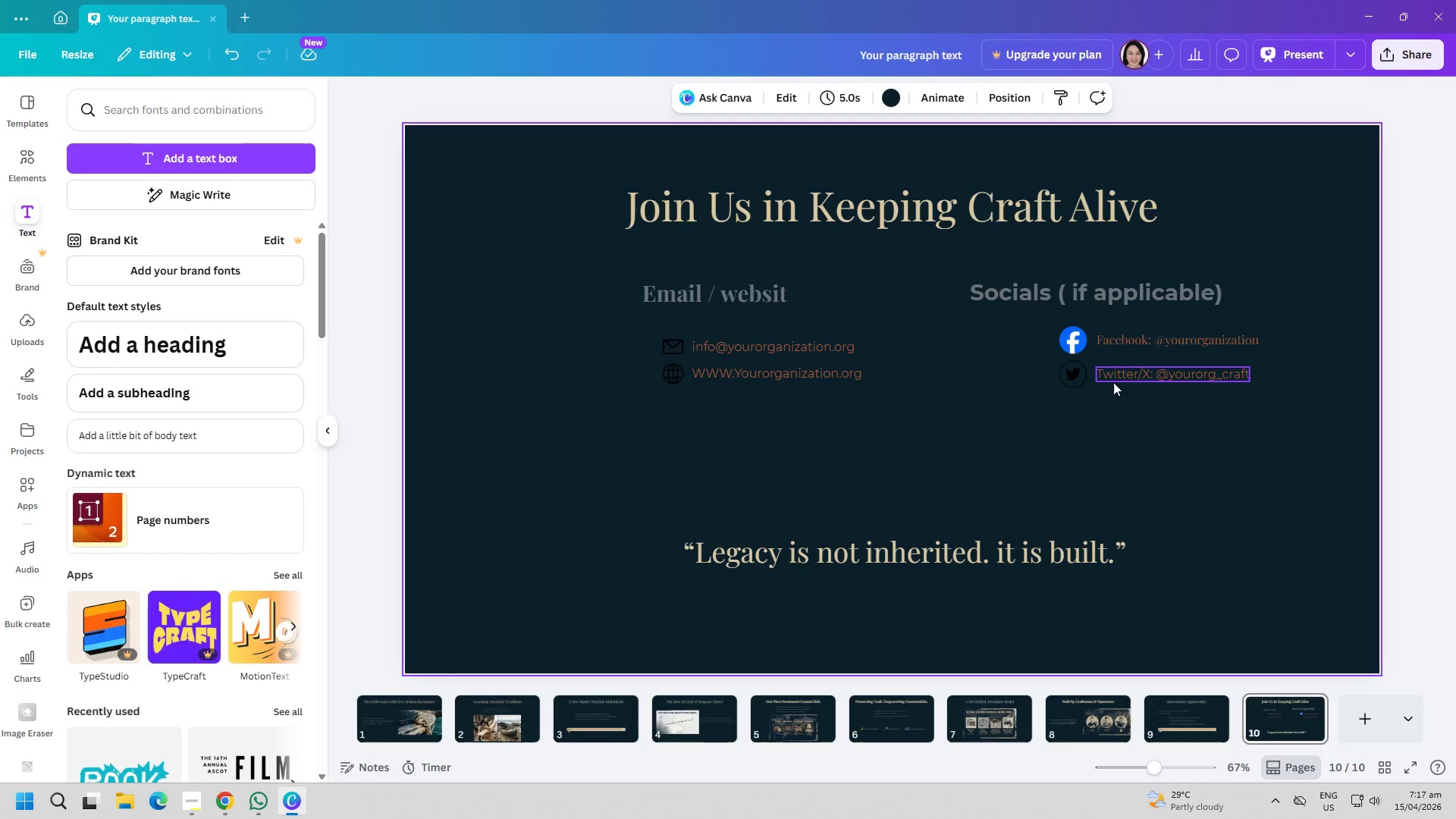 
left_click_drag(start_coordinate=[1131, 370], to_coordinate=[1133, 365])
 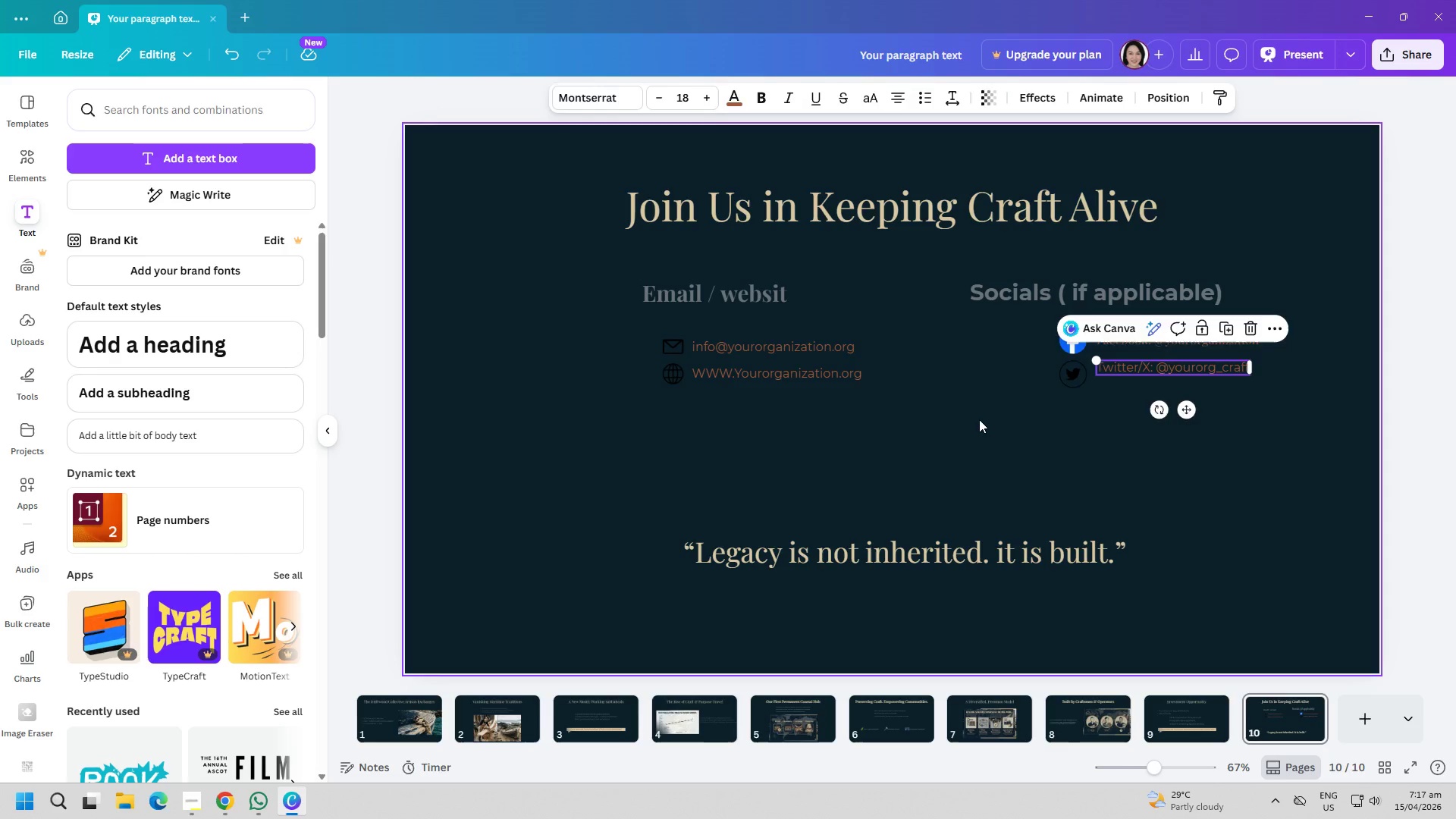 
left_click([979, 419])
 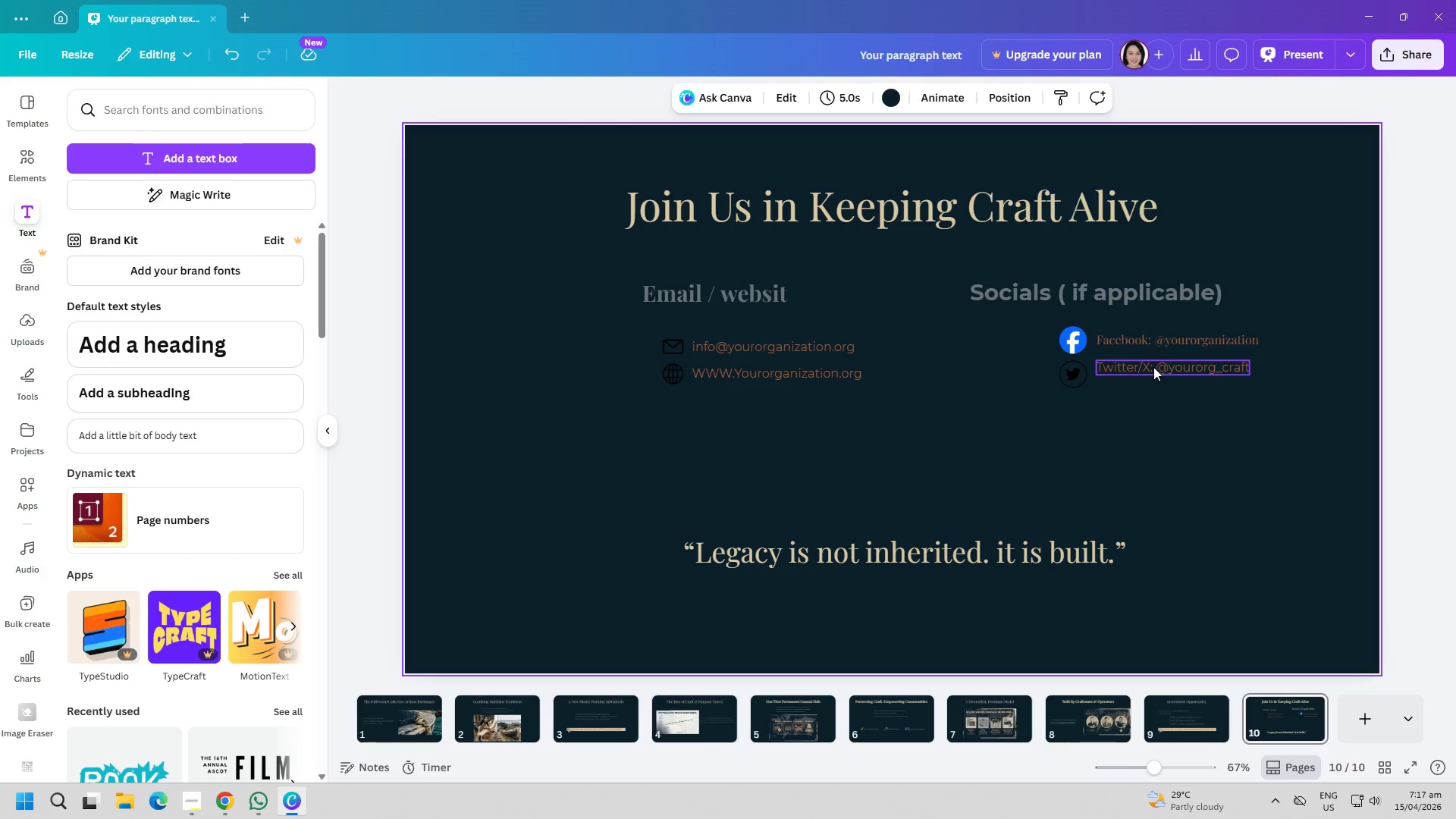 
left_click_drag(start_coordinate=[1153, 365], to_coordinate=[1154, 369])
 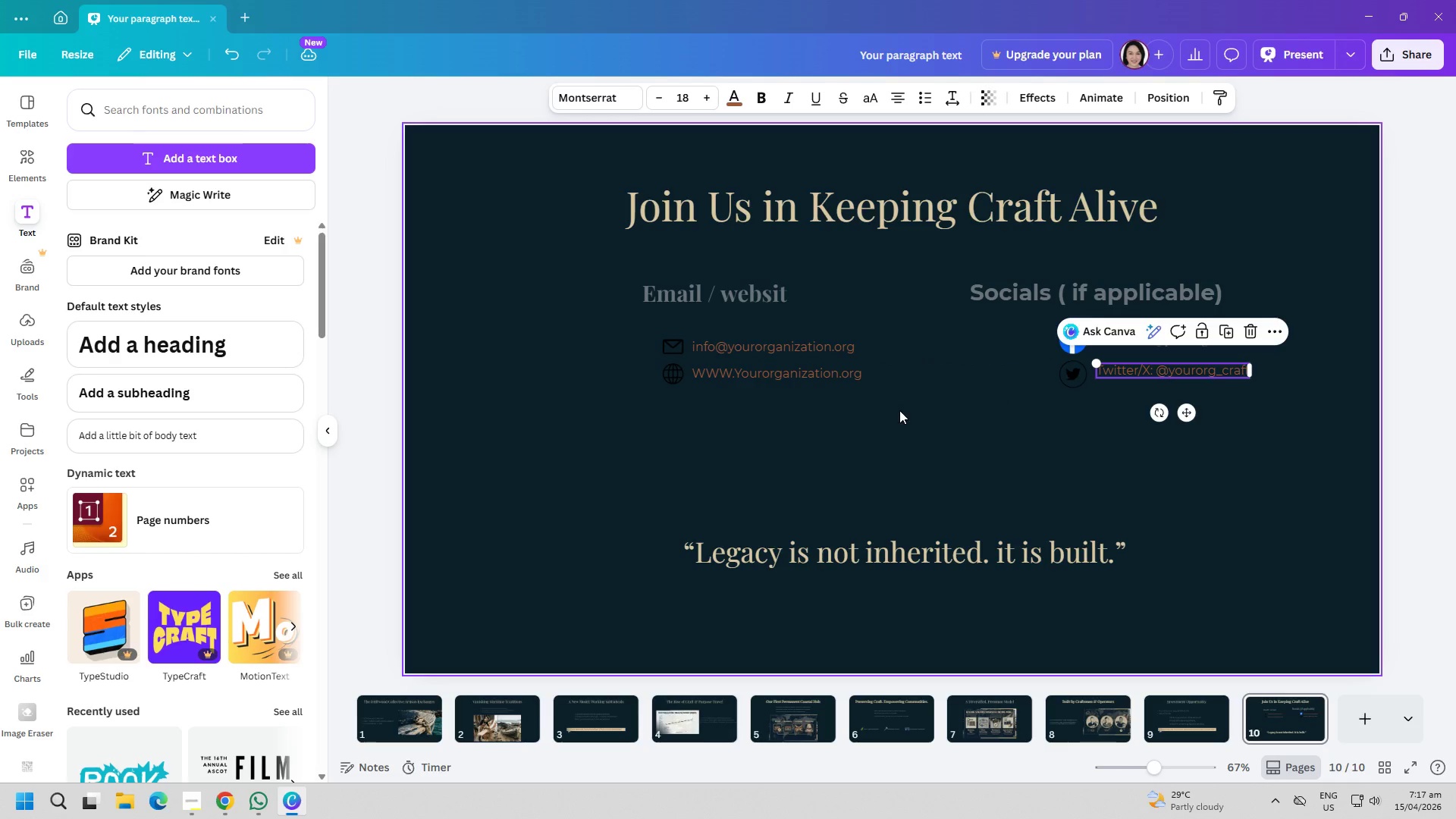 
left_click([899, 410])
 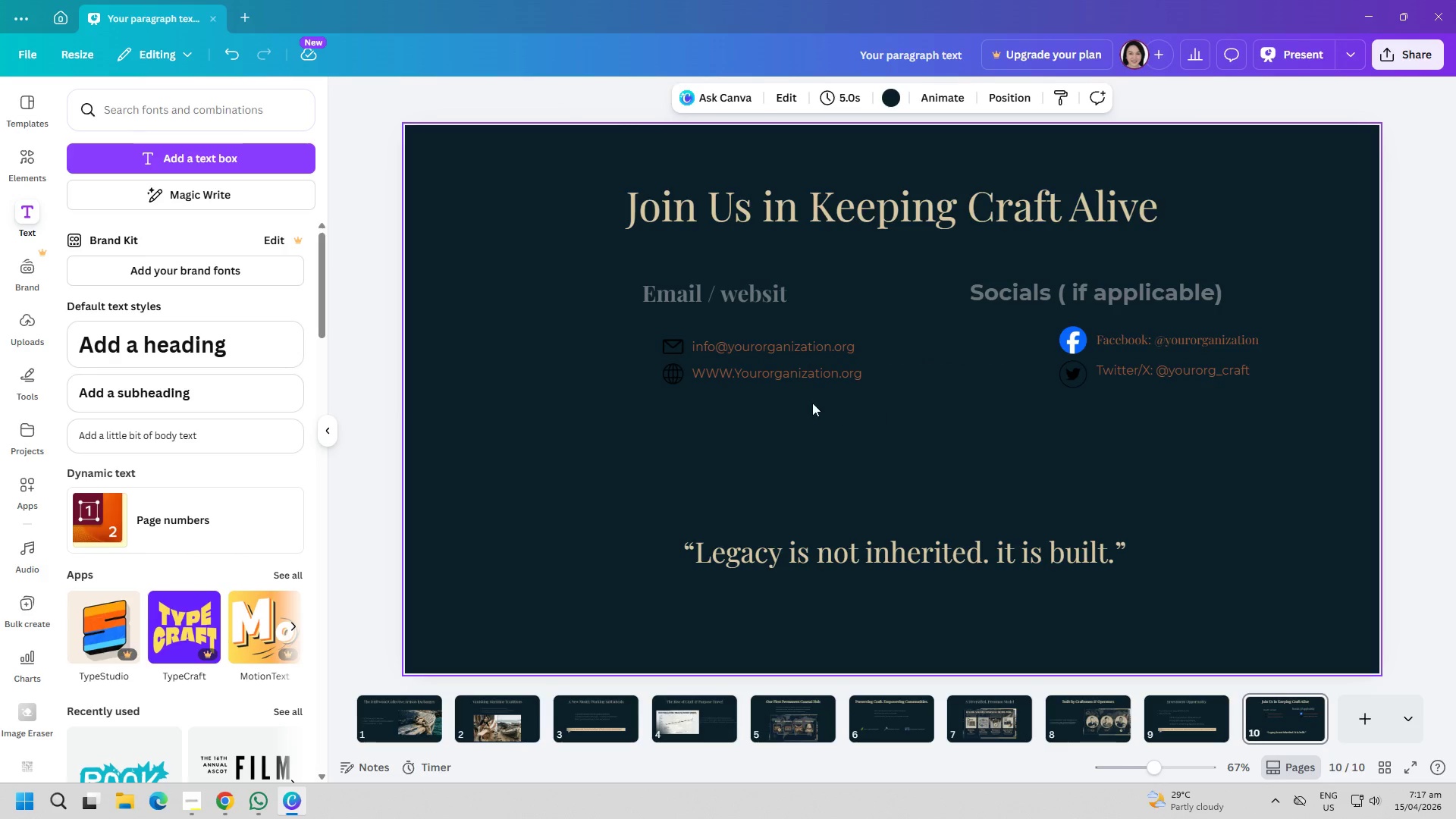 
left_click_drag(start_coordinate=[759, 374], to_coordinate=[764, 370])
 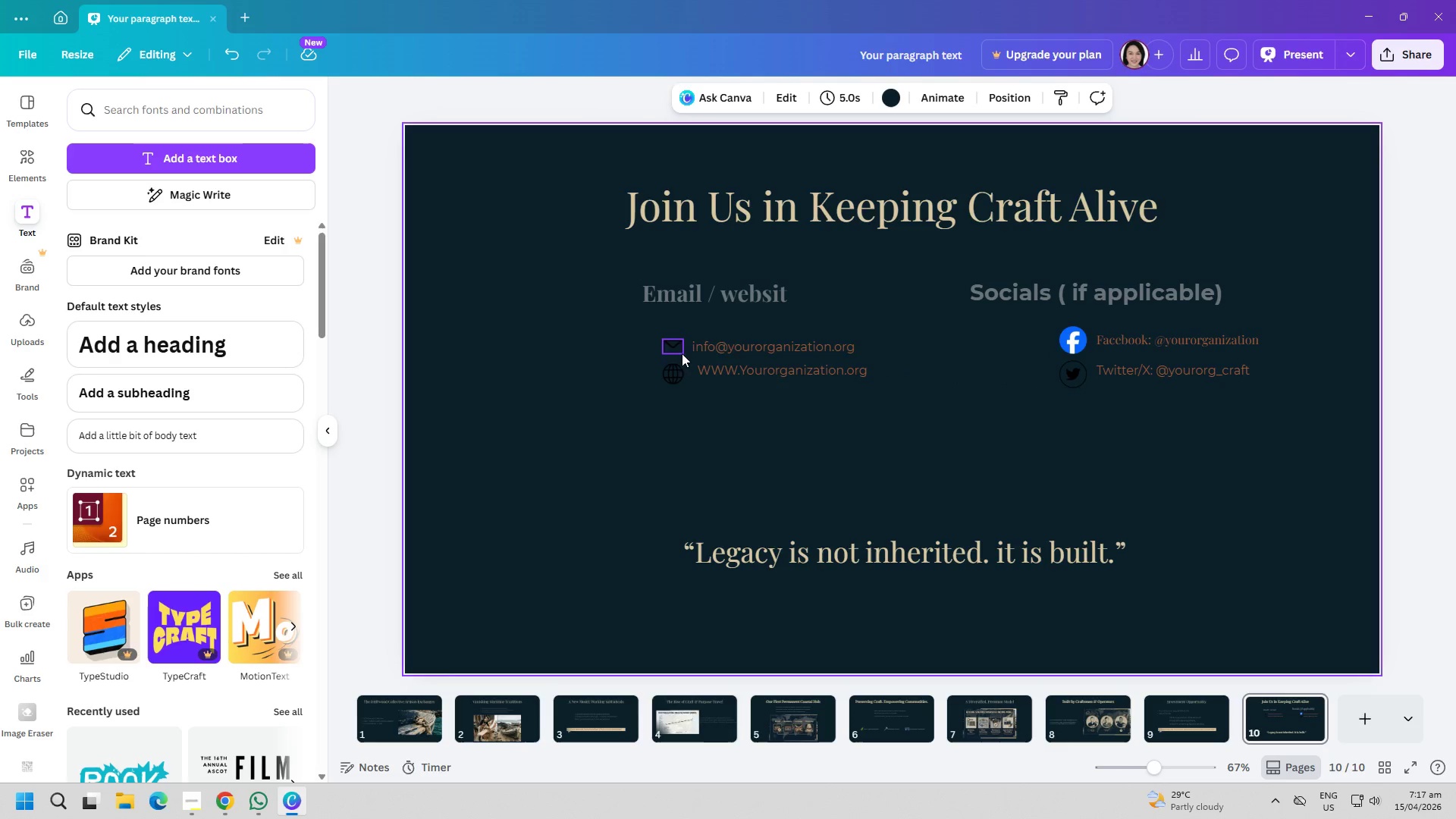 
left_click_drag(start_coordinate=[730, 347], to_coordinate=[733, 344])
 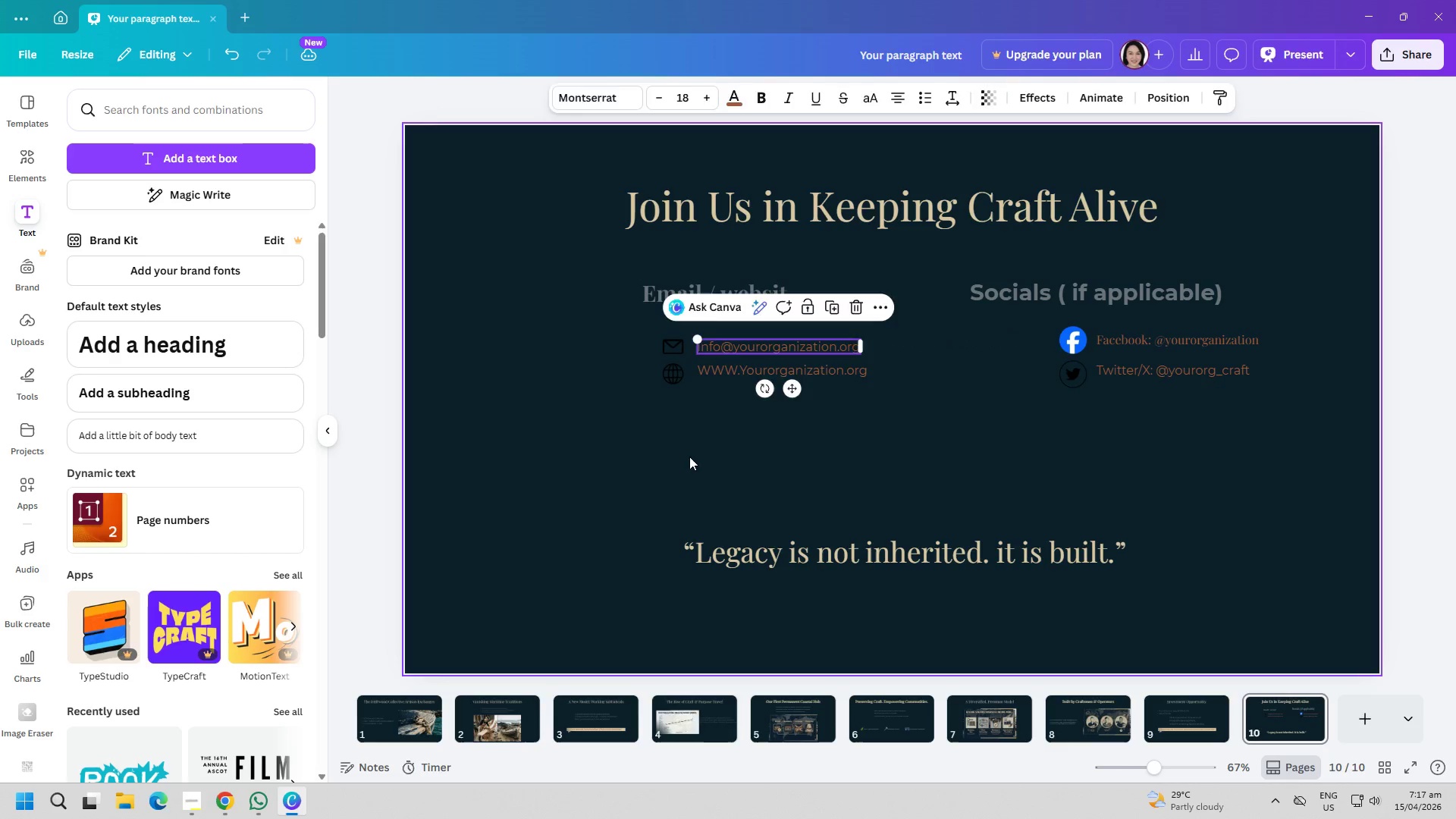 
left_click([689, 457])
 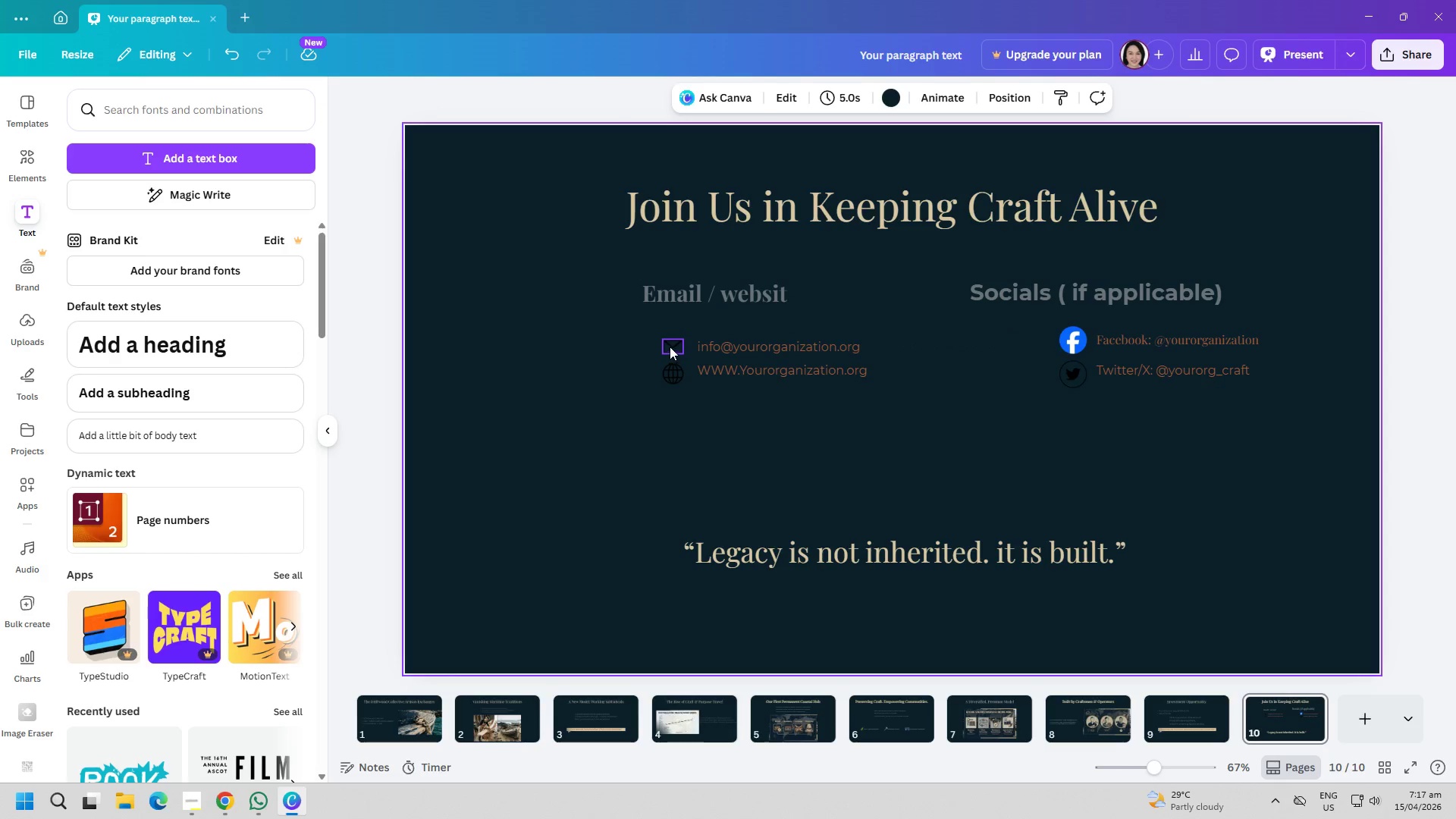 
left_click_drag(start_coordinate=[673, 347], to_coordinate=[680, 347])
 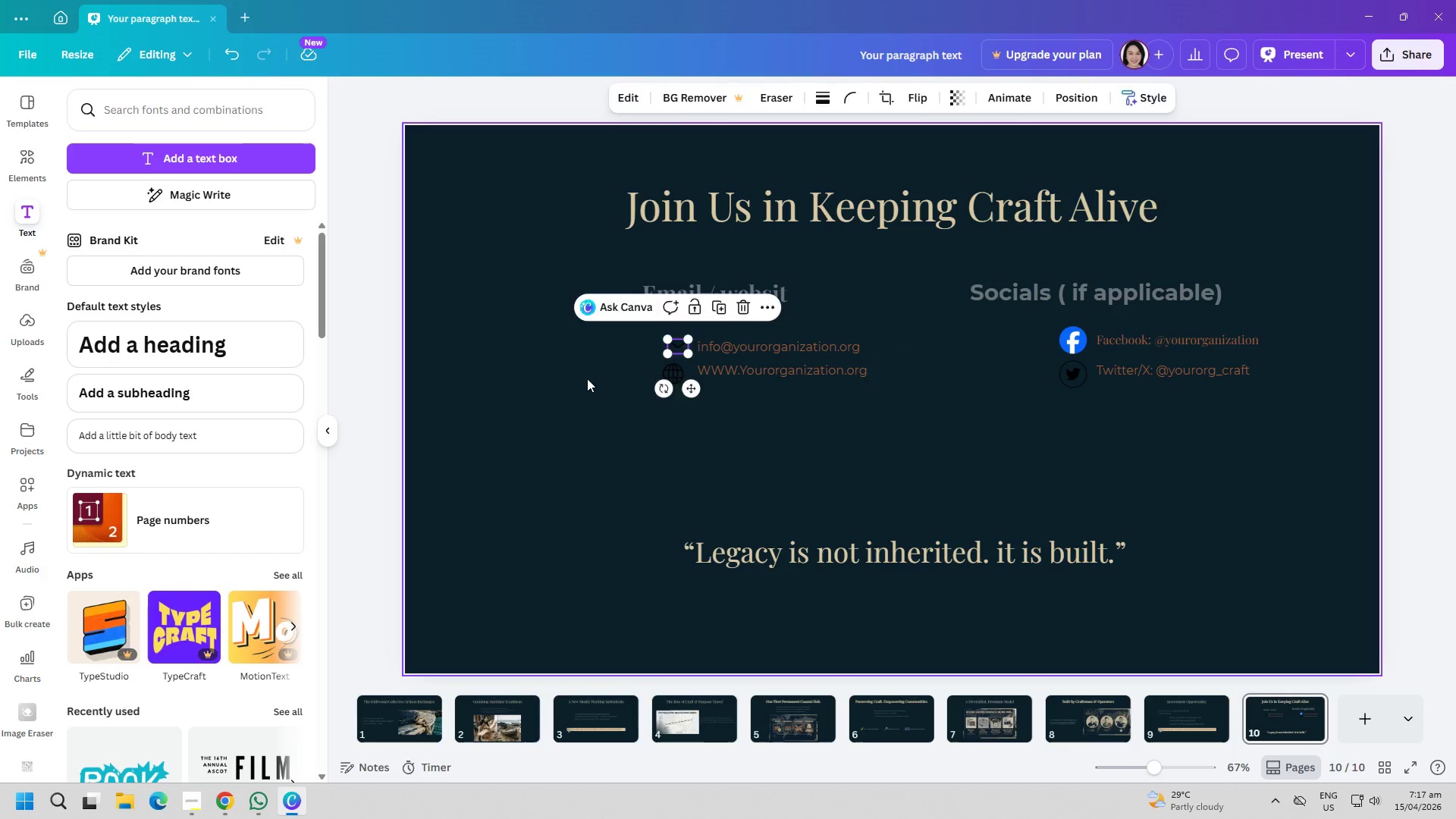 
left_click([587, 378])
 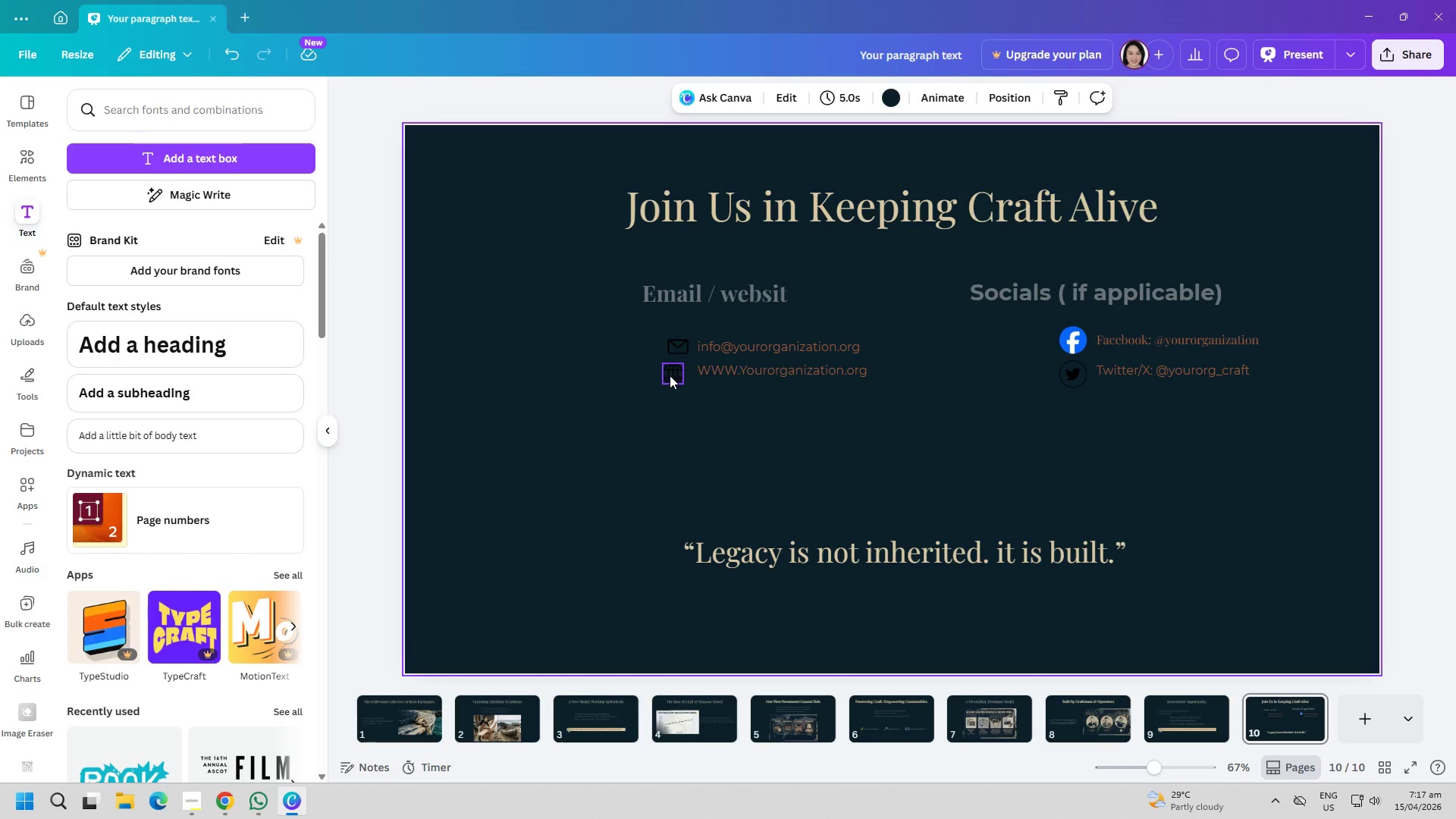 
left_click_drag(start_coordinate=[673, 375], to_coordinate=[679, 372])
 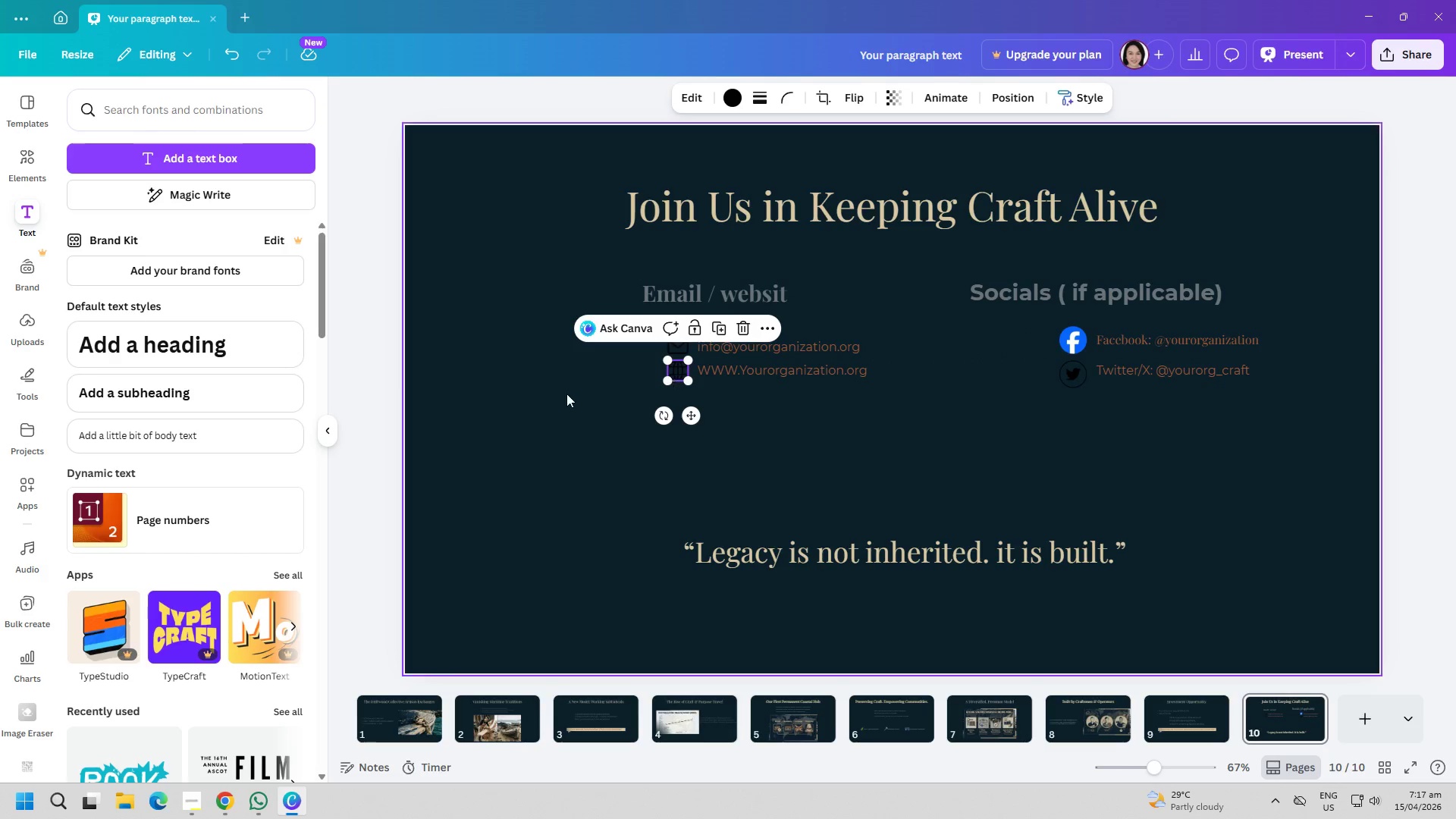 
left_click([522, 399])
 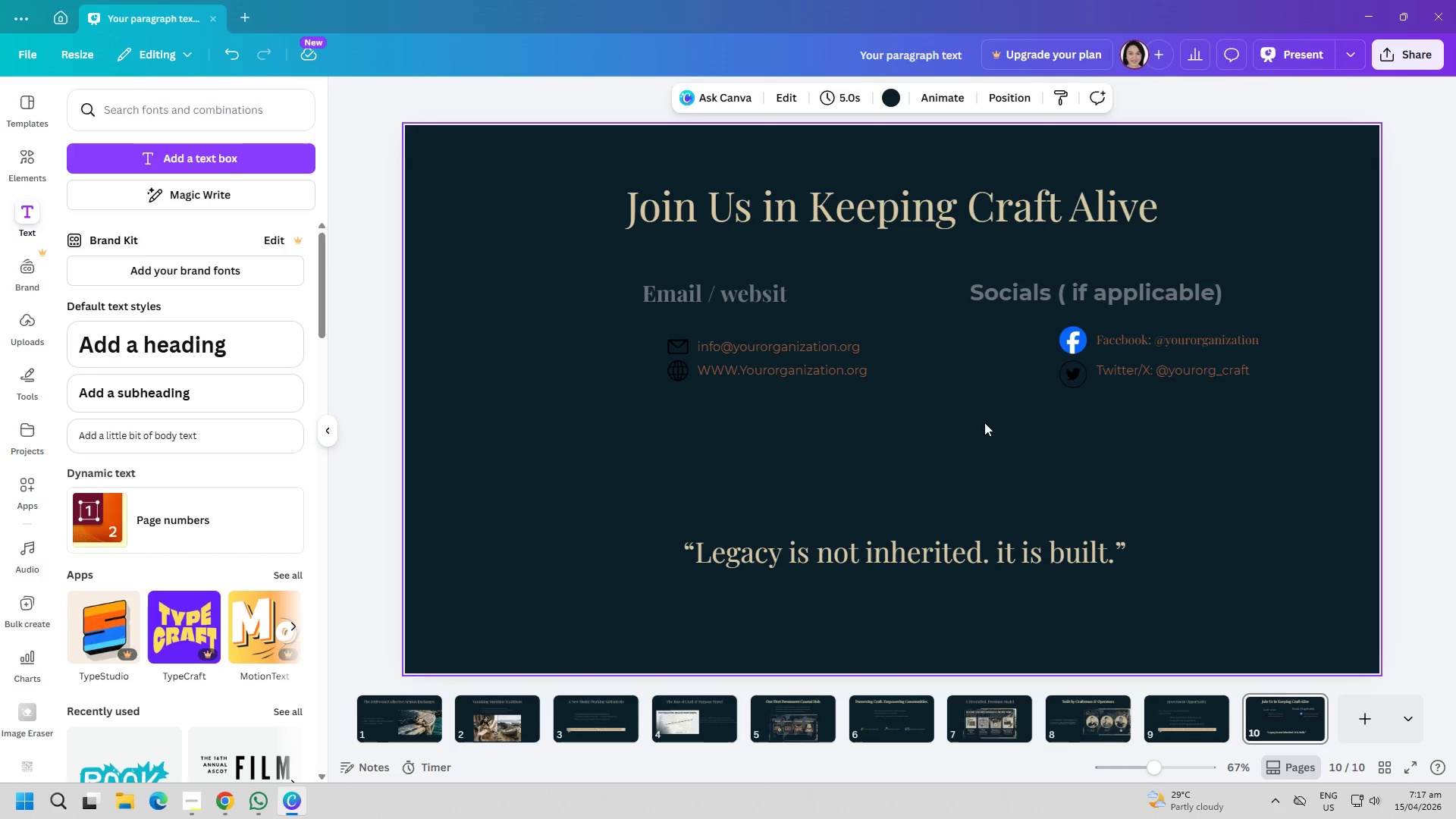 
wait(5.89)
 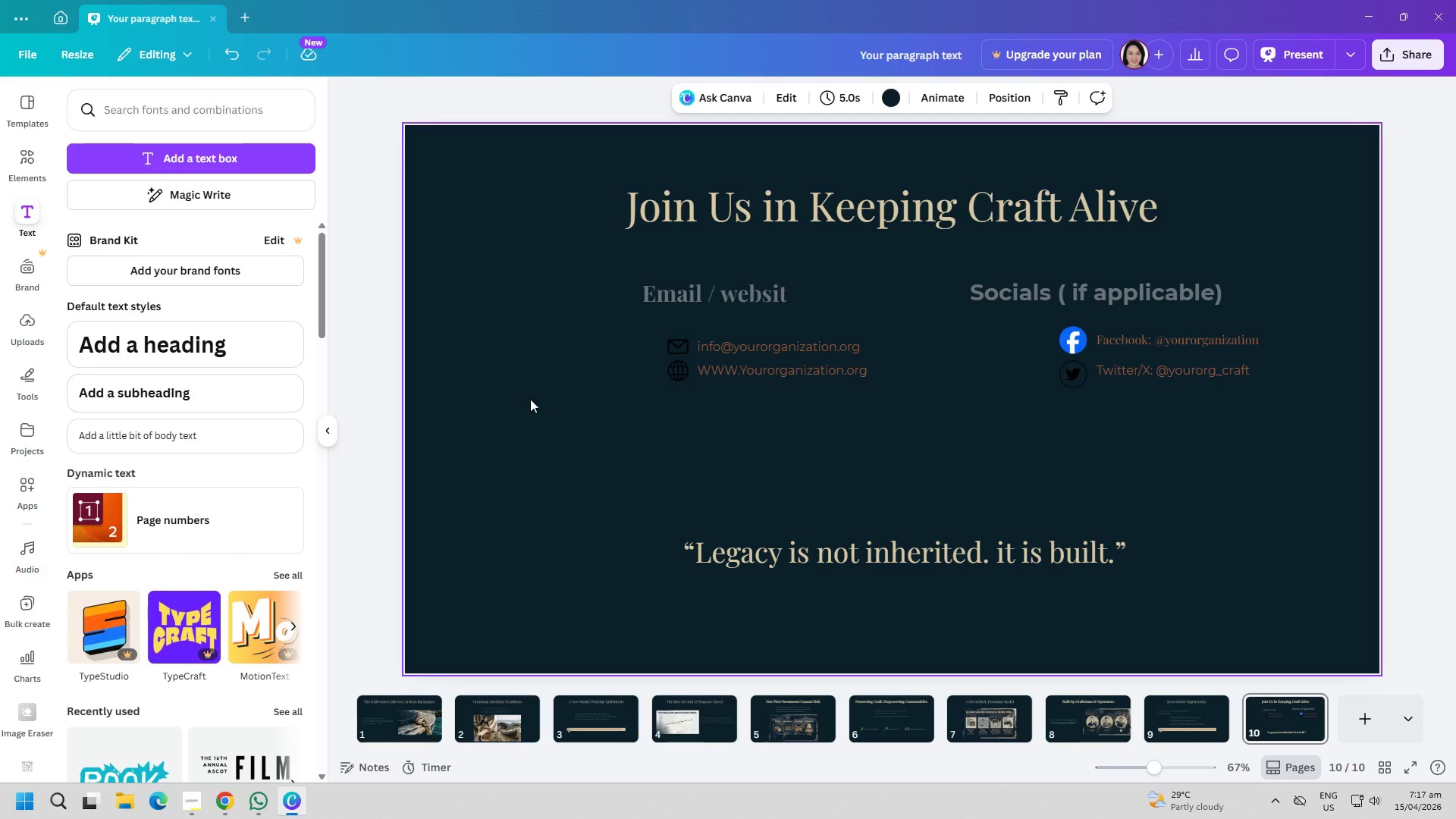 
left_click_drag(start_coordinate=[1072, 337], to_coordinate=[988, 336])
 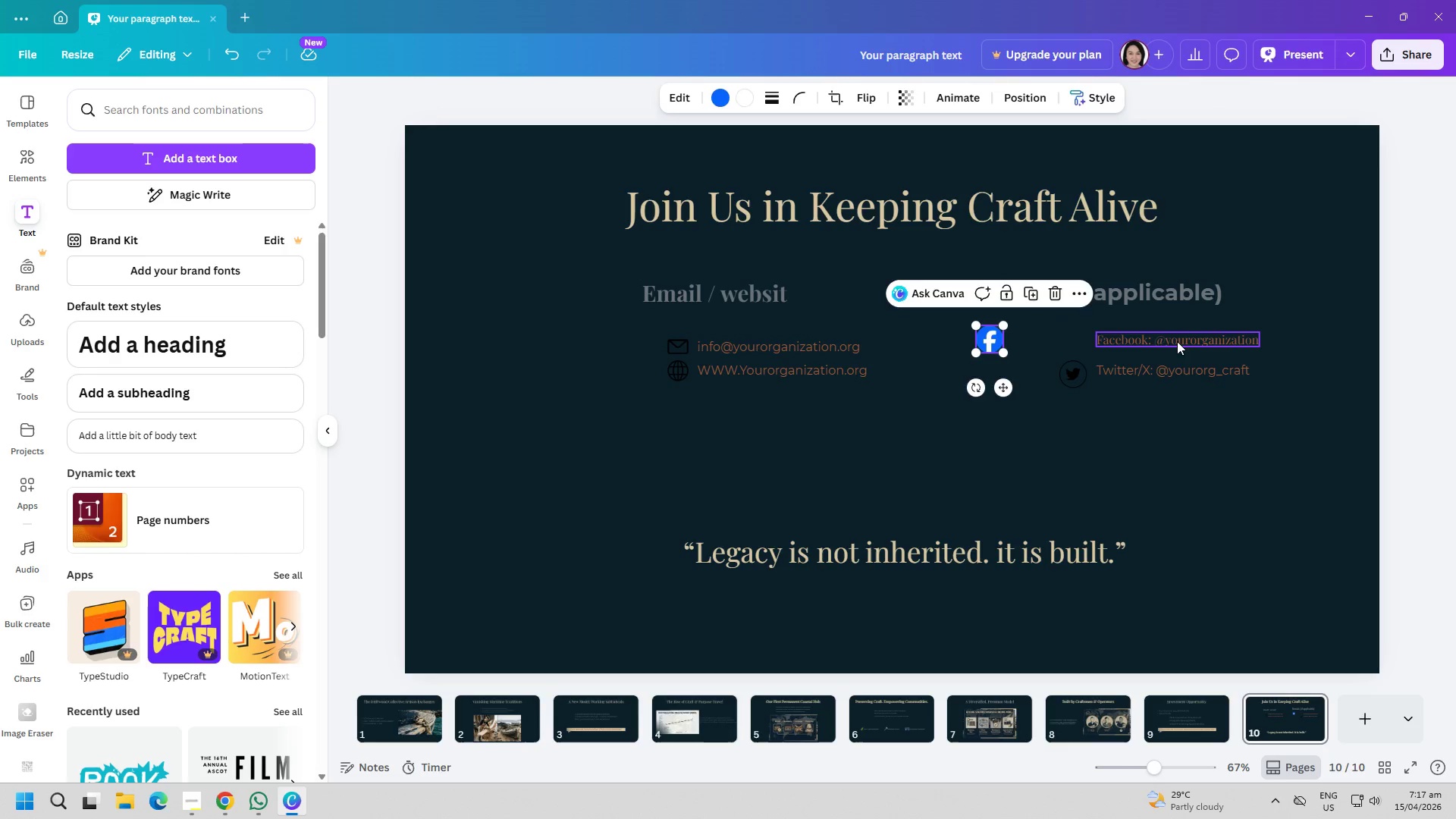 
left_click_drag(start_coordinate=[1175, 340], to_coordinate=[1090, 337])
 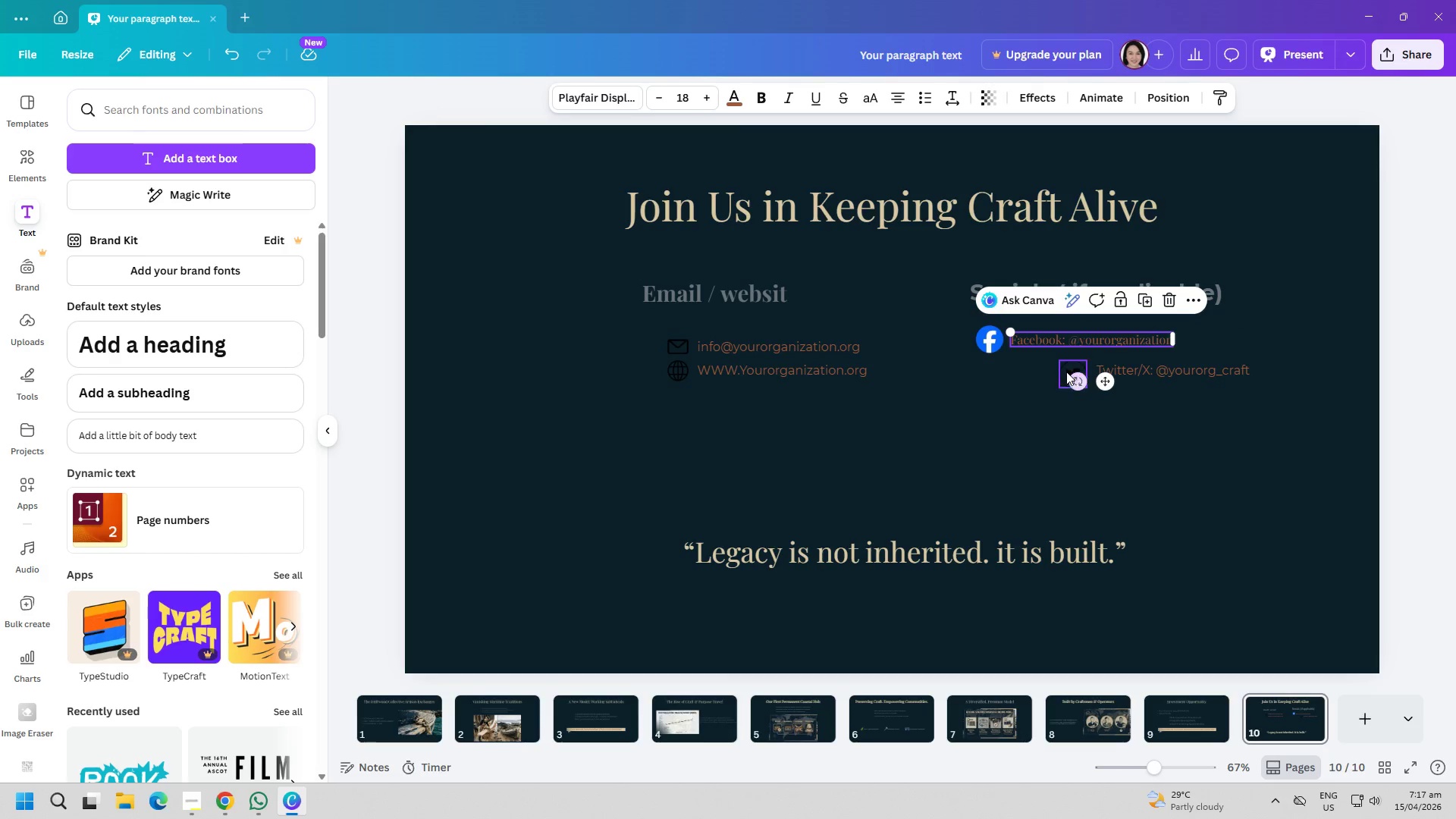 
left_click([986, 403])
 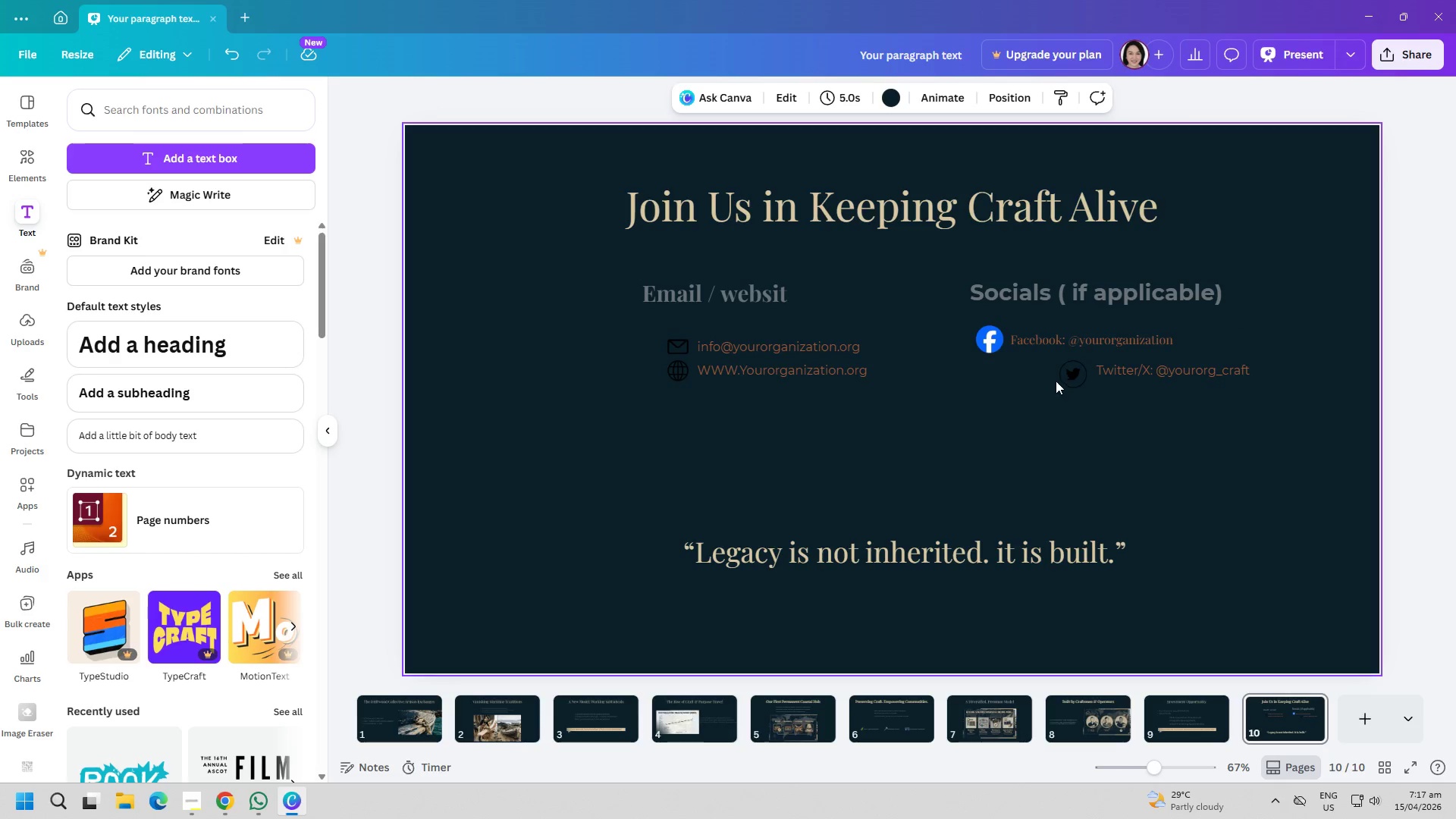 
left_click_drag(start_coordinate=[1065, 378], to_coordinate=[983, 378])
 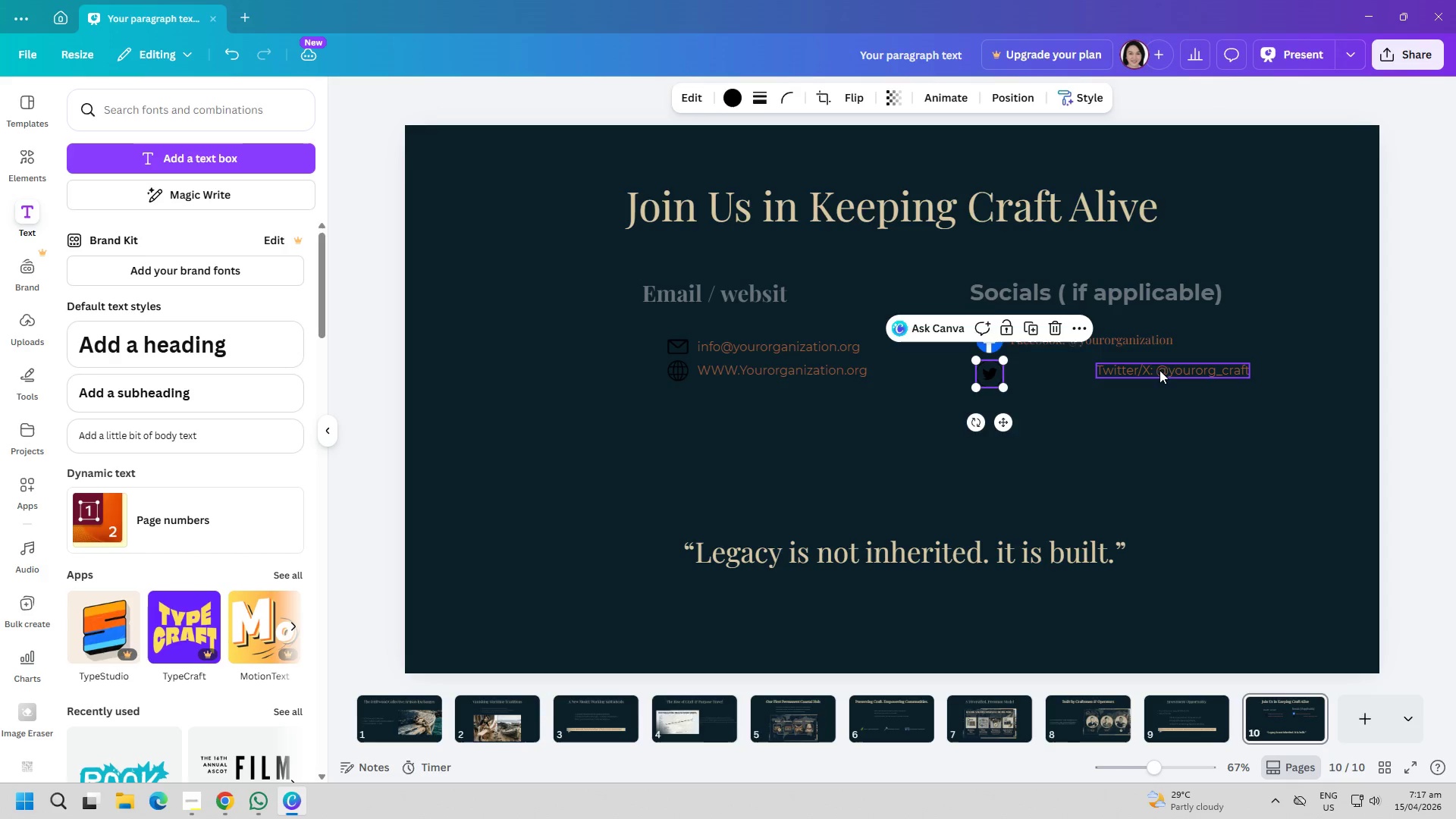 
left_click_drag(start_coordinate=[1159, 369], to_coordinate=[1075, 370])
 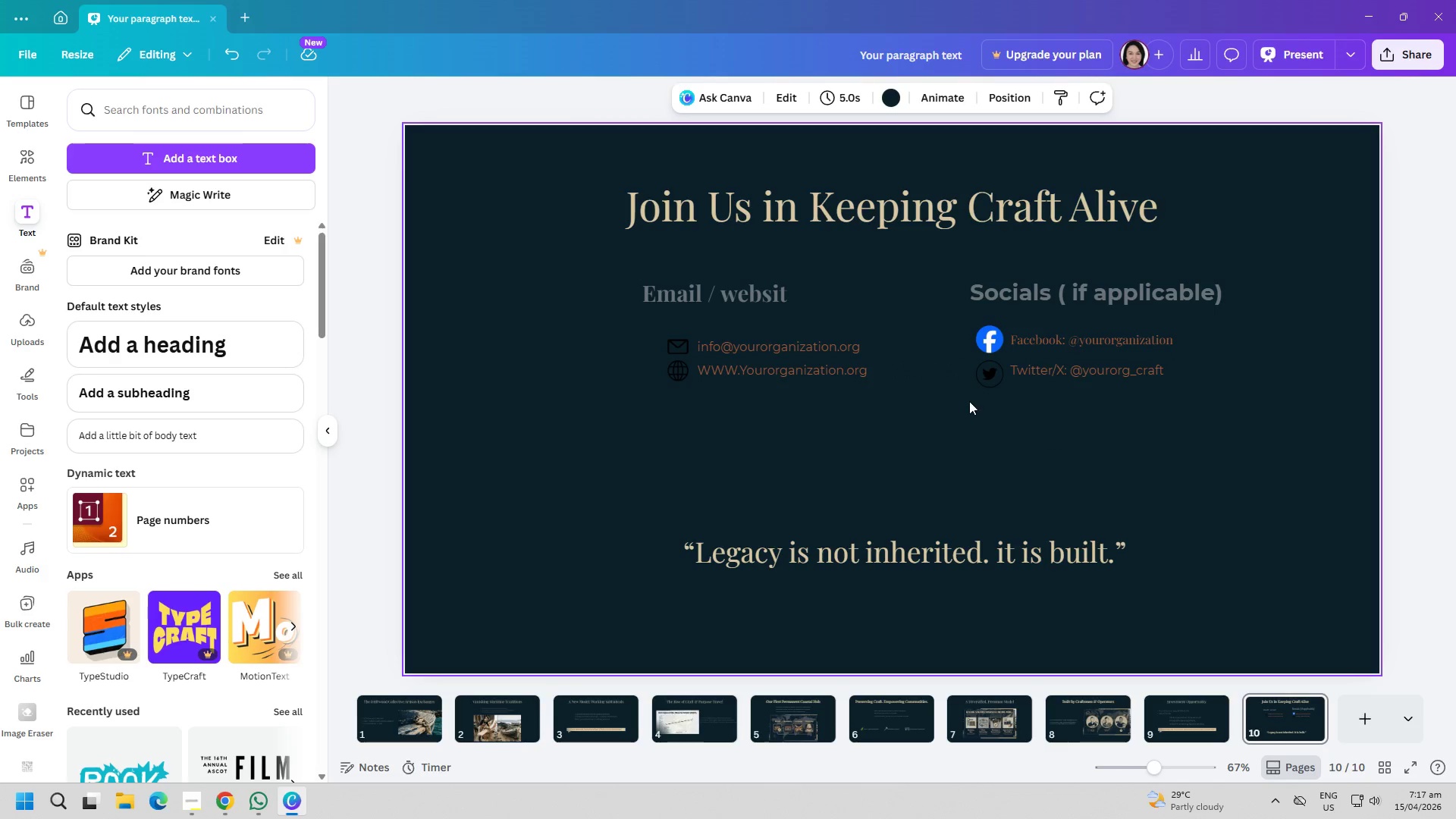 
left_click_drag(start_coordinate=[738, 299], to_coordinate=[758, 300])
 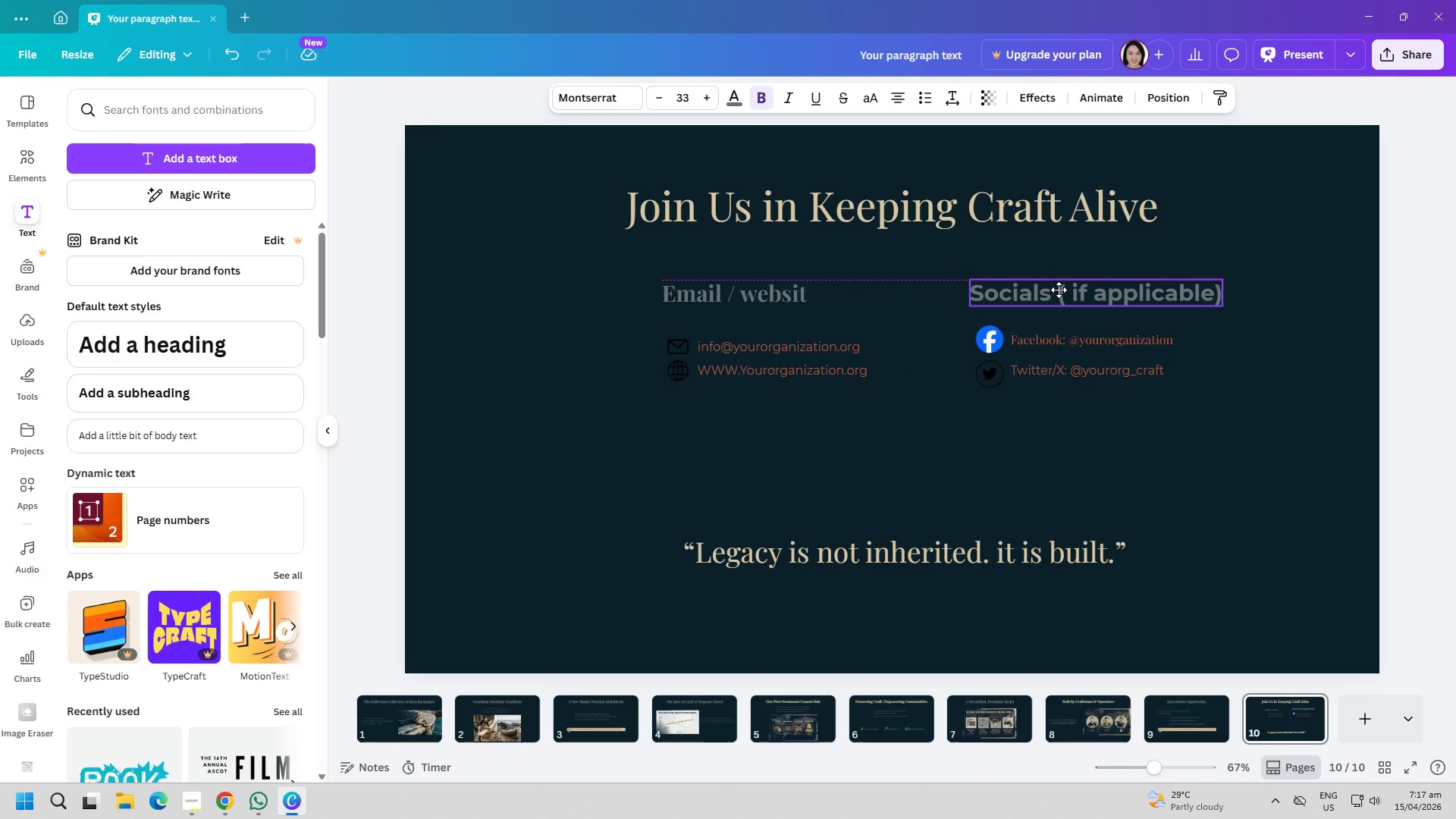 
left_click([1059, 290])
 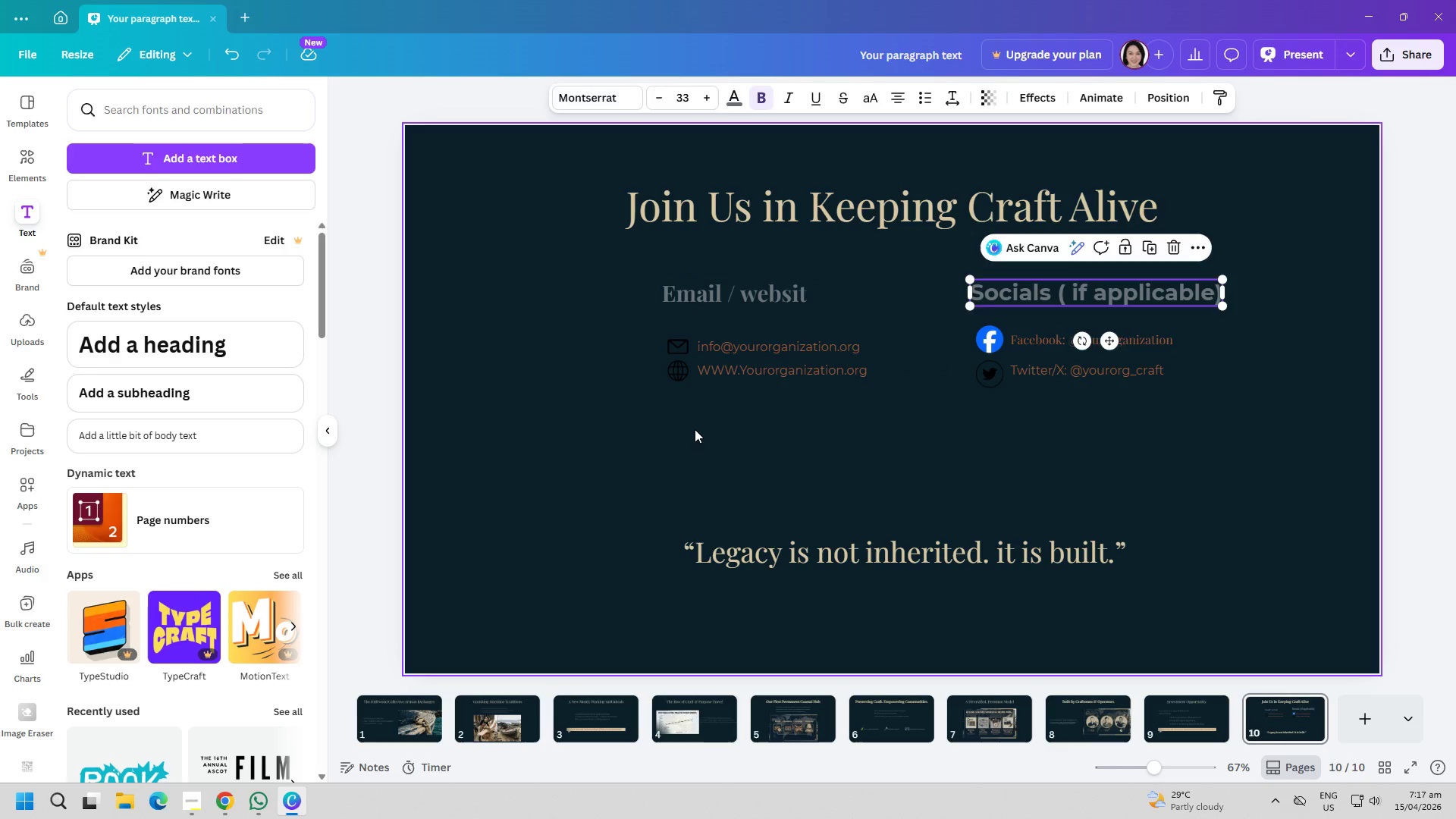 
left_click([695, 429])
 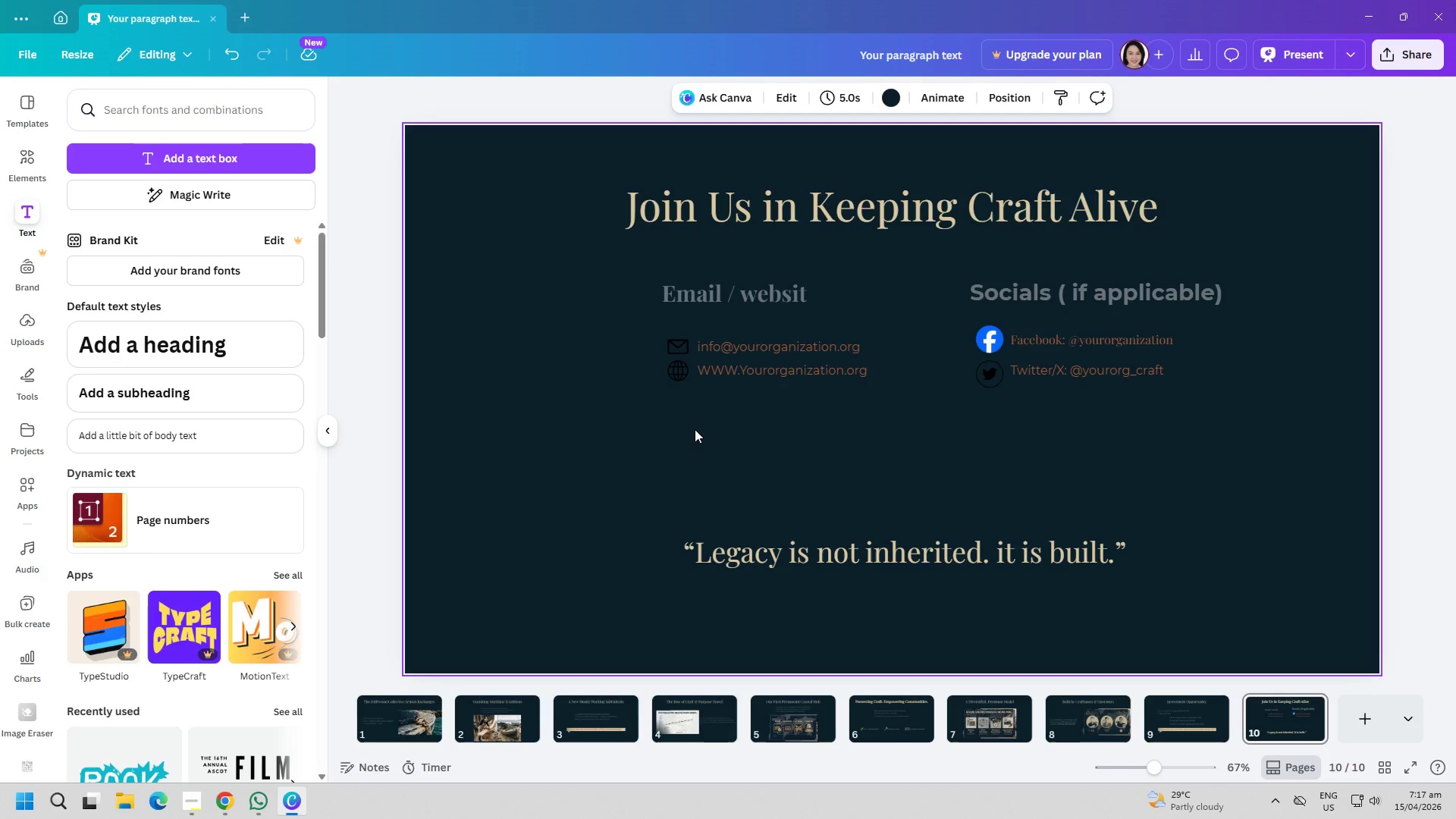 
wait(8.58)
 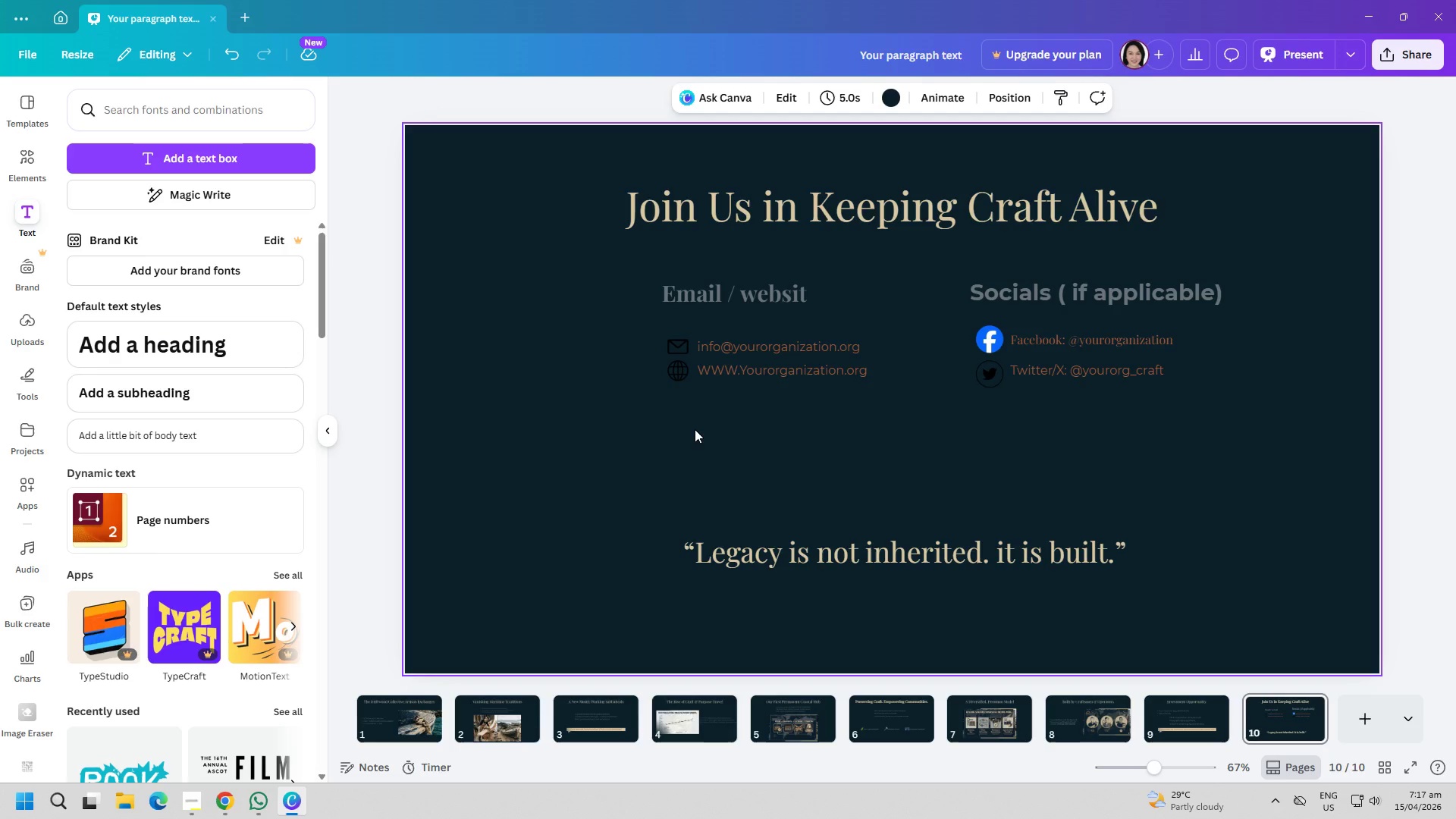 
left_click_drag(start_coordinate=[764, 293], to_coordinate=[723, 293])
 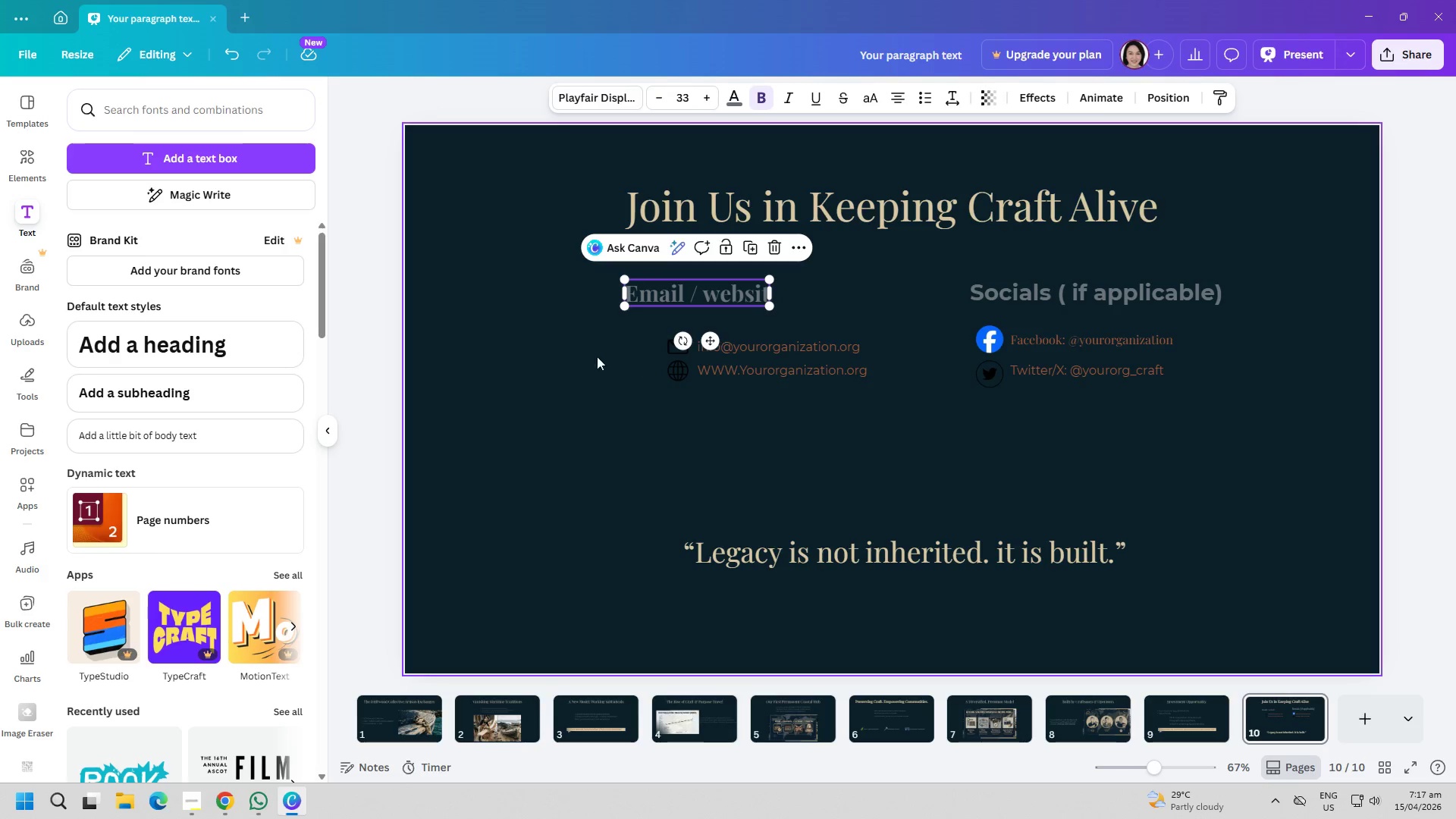 
left_click([582, 358])
 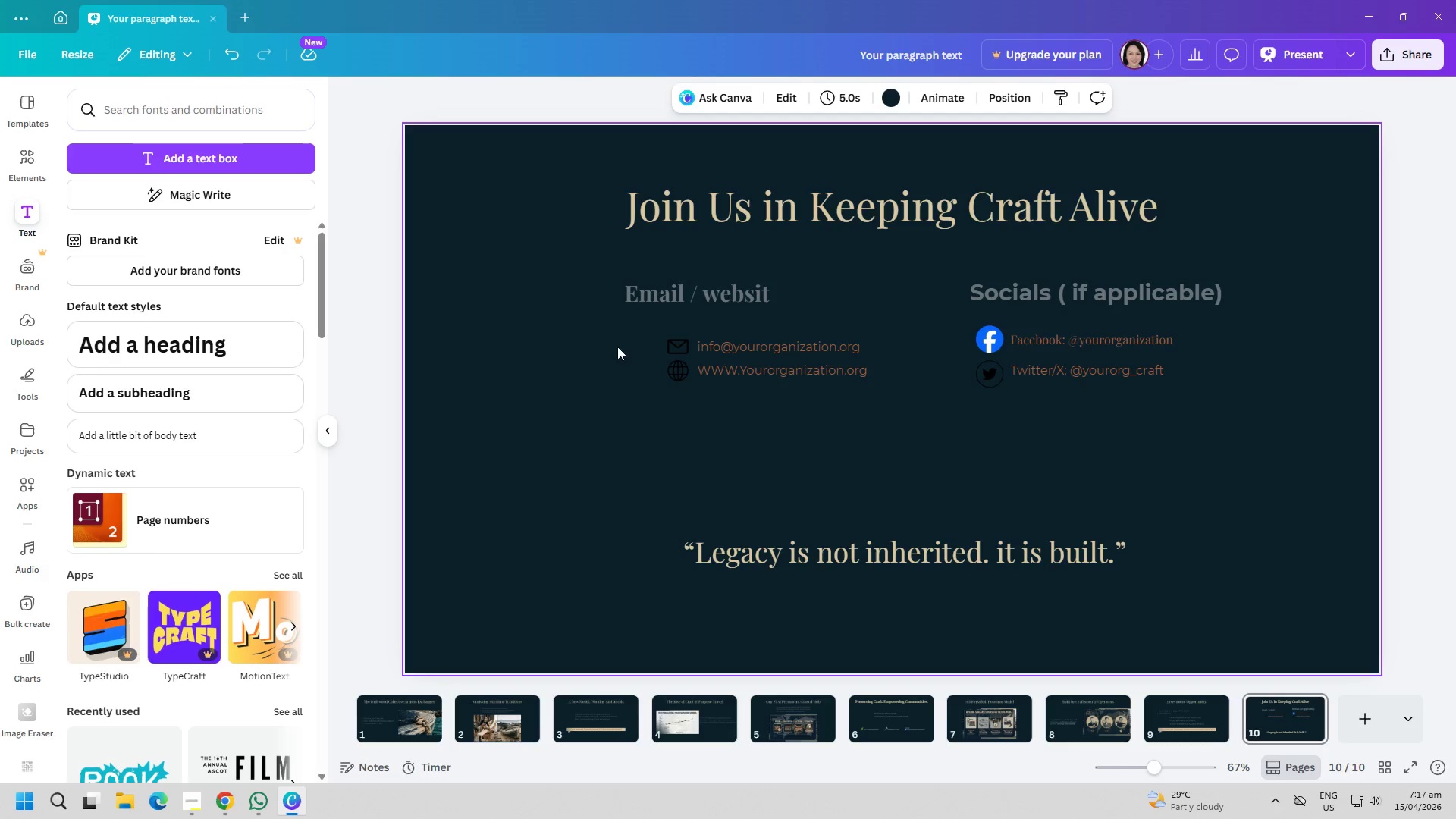 
left_click_drag(start_coordinate=[675, 351], to_coordinate=[647, 328])
 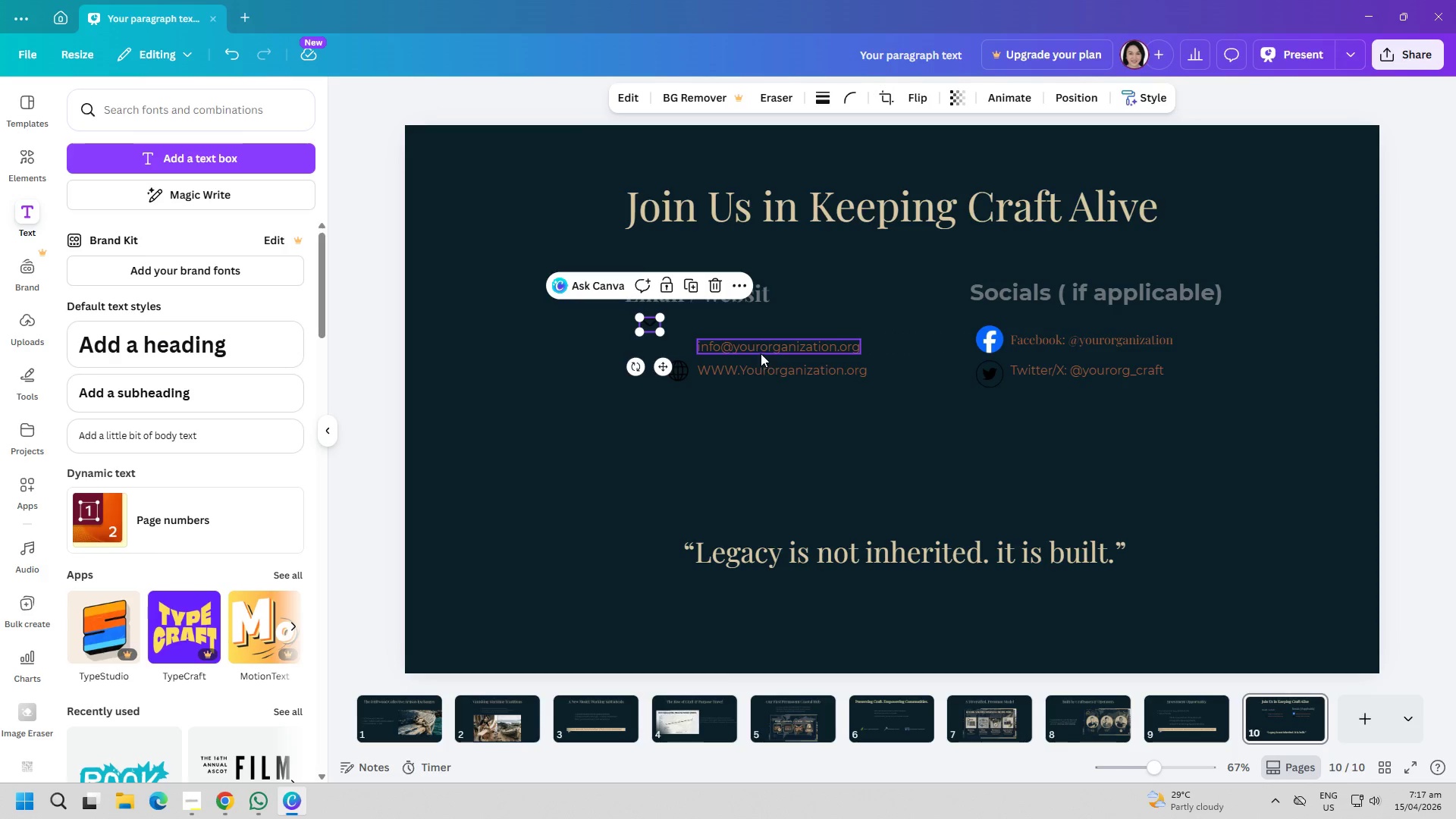 
left_click_drag(start_coordinate=[759, 350], to_coordinate=[725, 331])
 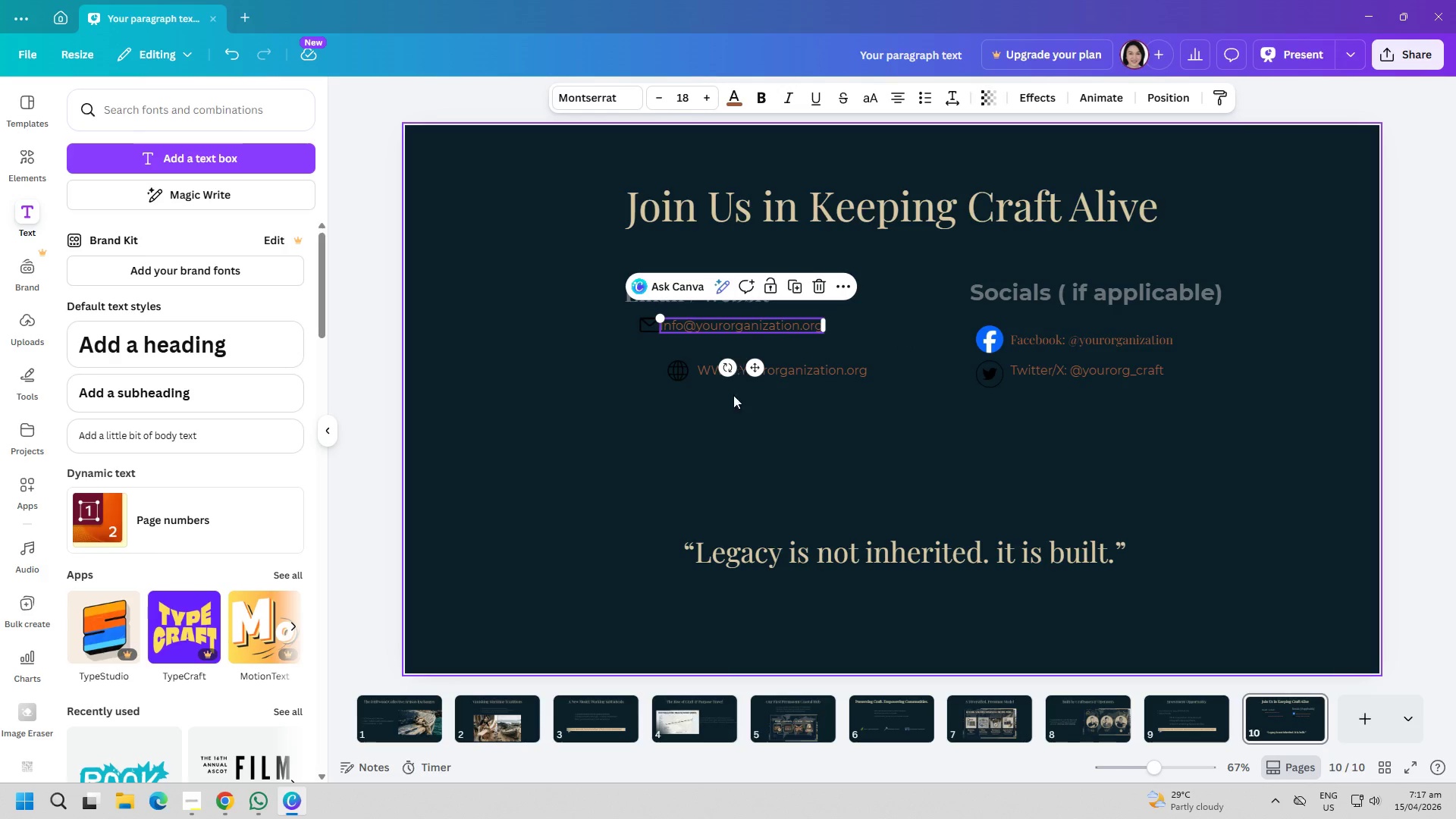 
left_click([720, 413])
 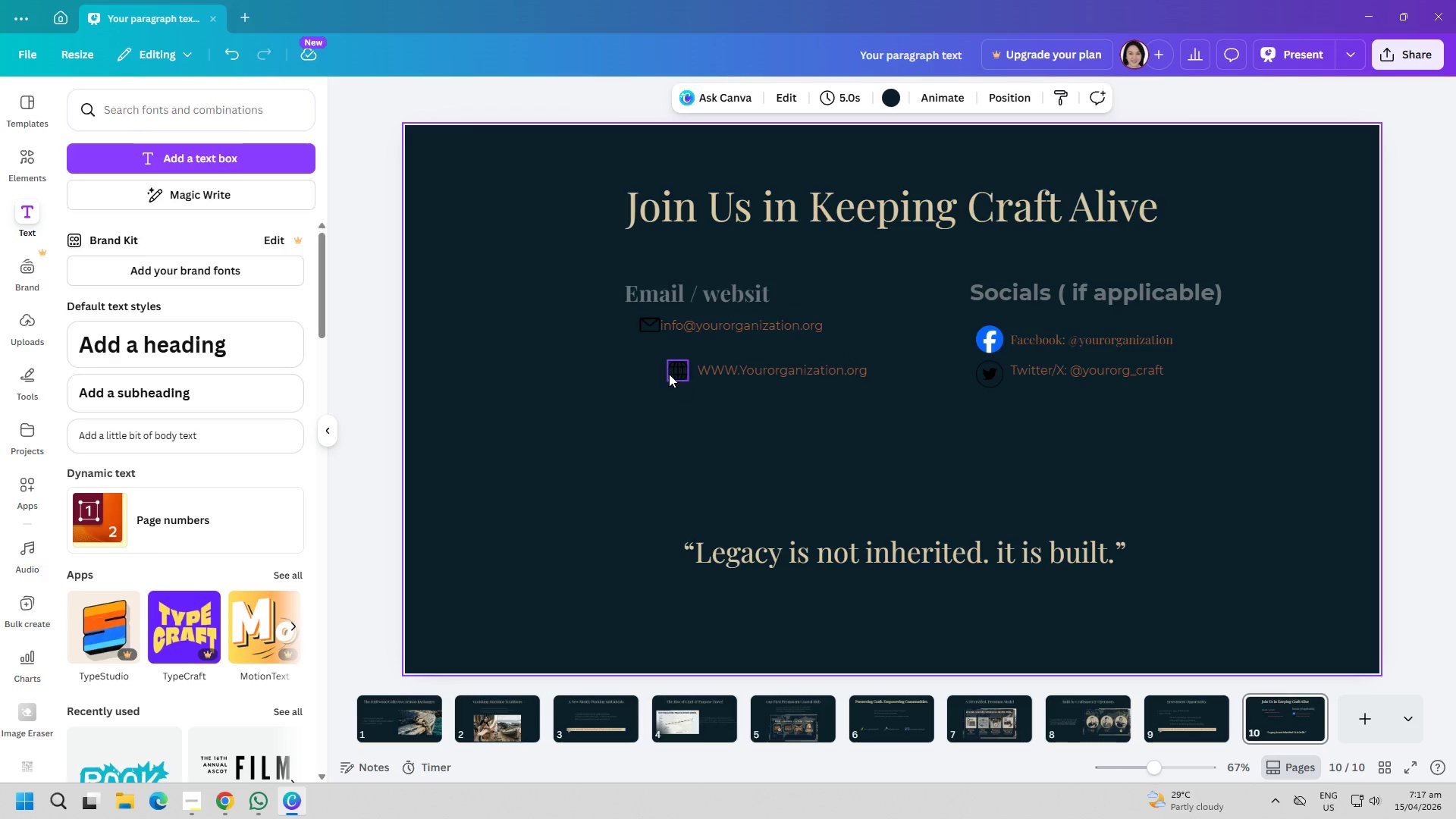 
left_click_drag(start_coordinate=[670, 372], to_coordinate=[647, 348])
 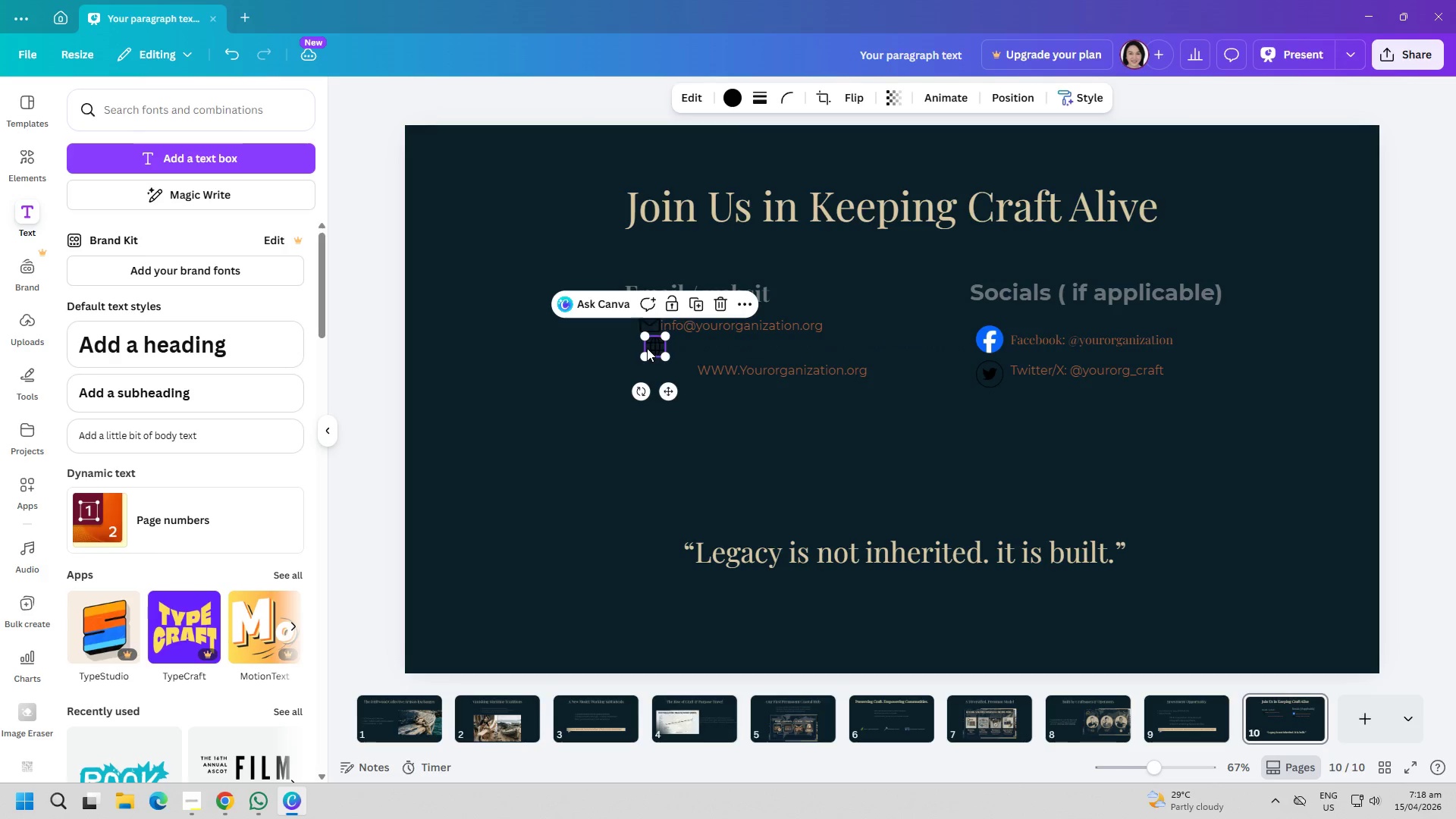 
left_click([647, 348])